 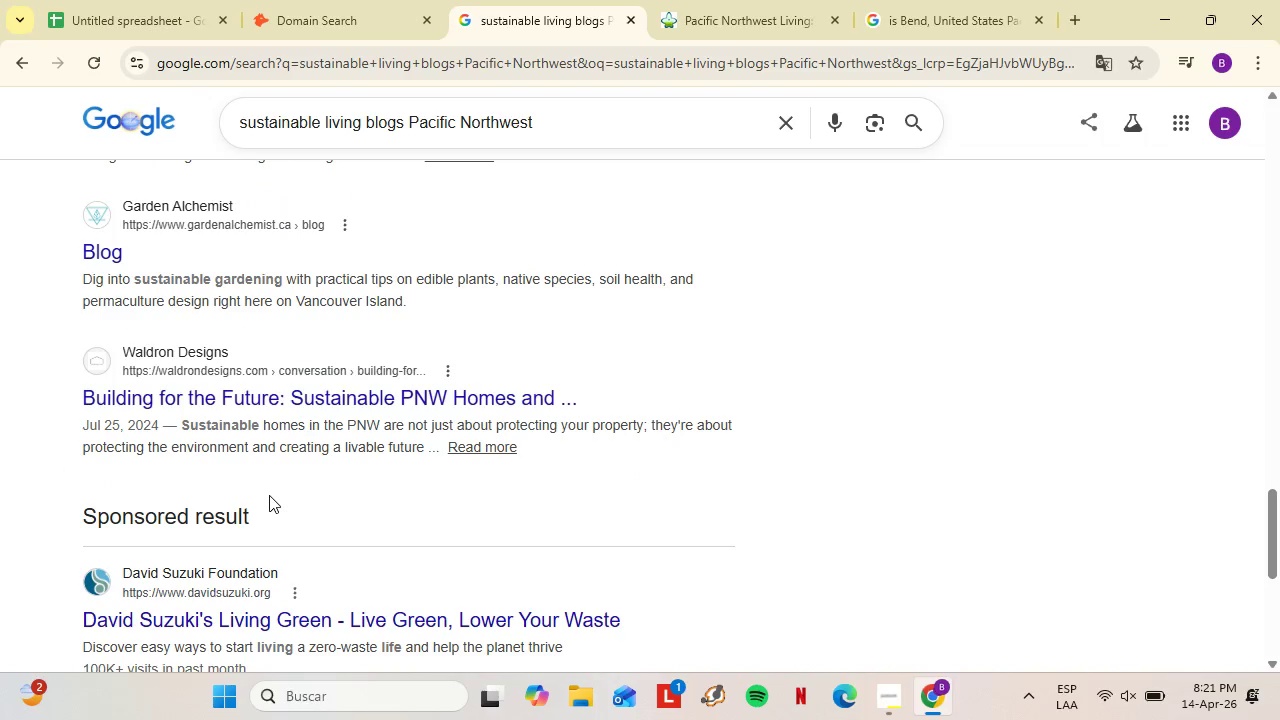 
scroll: coordinate [269, 482], scroll_direction: down, amount: 3.0
 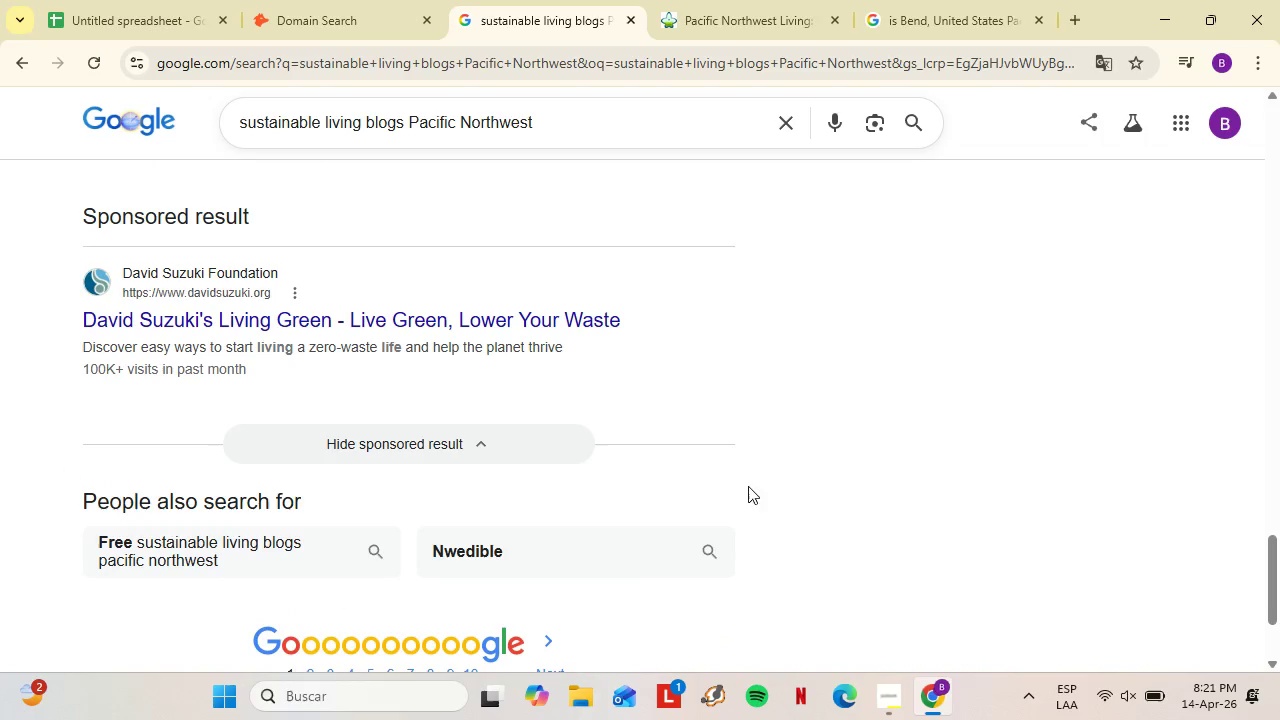 
scroll: coordinate [44, 445], scroll_direction: up, amount: 26.0
 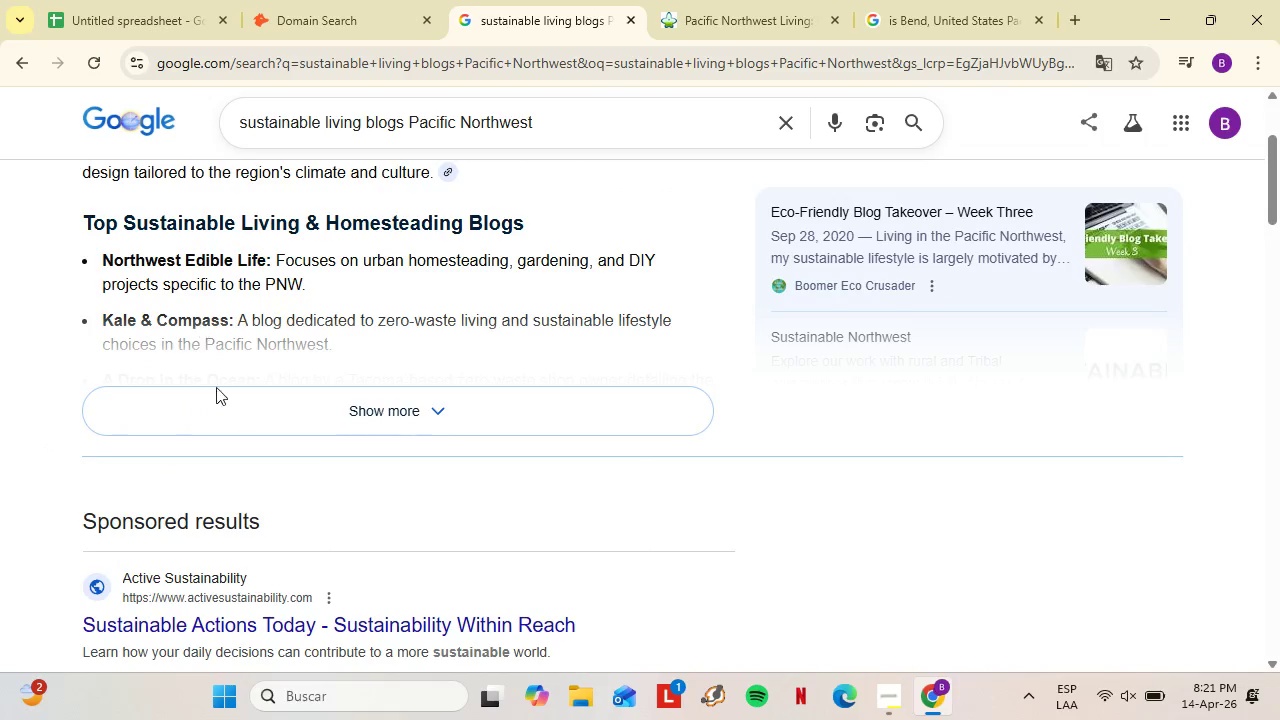 
wait(8.0)
 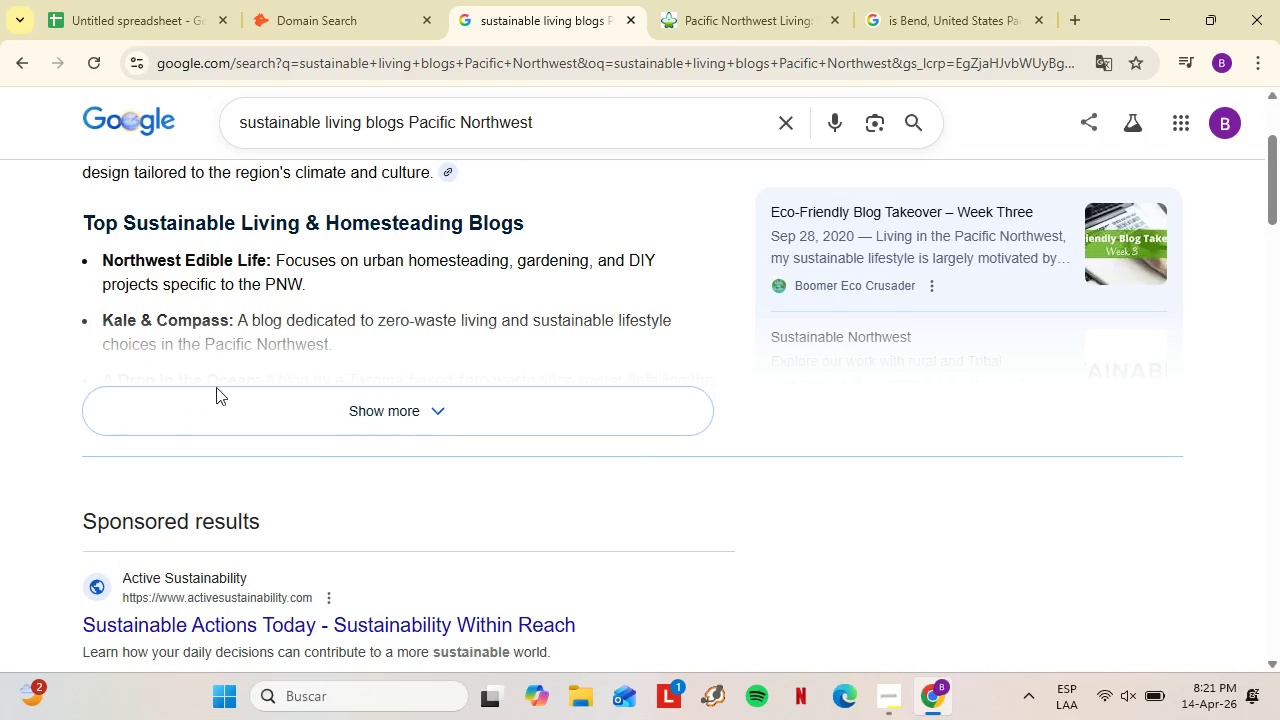 
left_click_drag(start_coordinate=[84, 523], to_coordinate=[308, 530])
 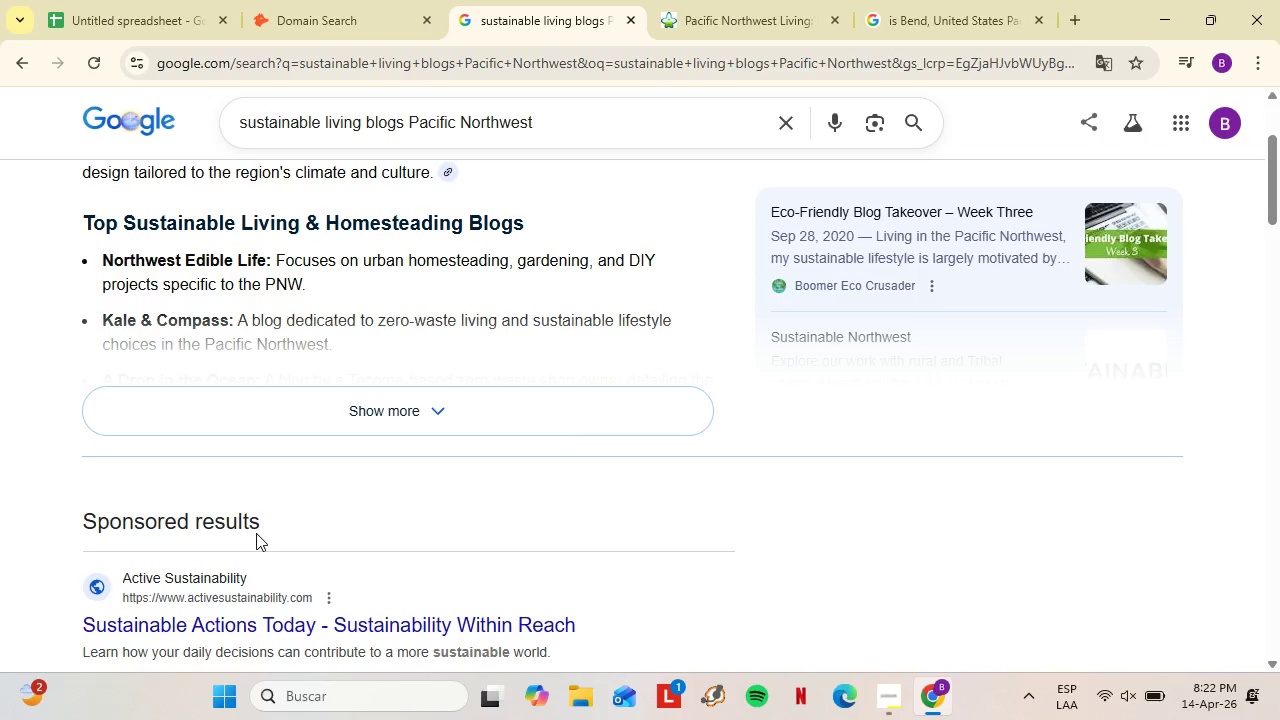 
left_click([299, 529])
 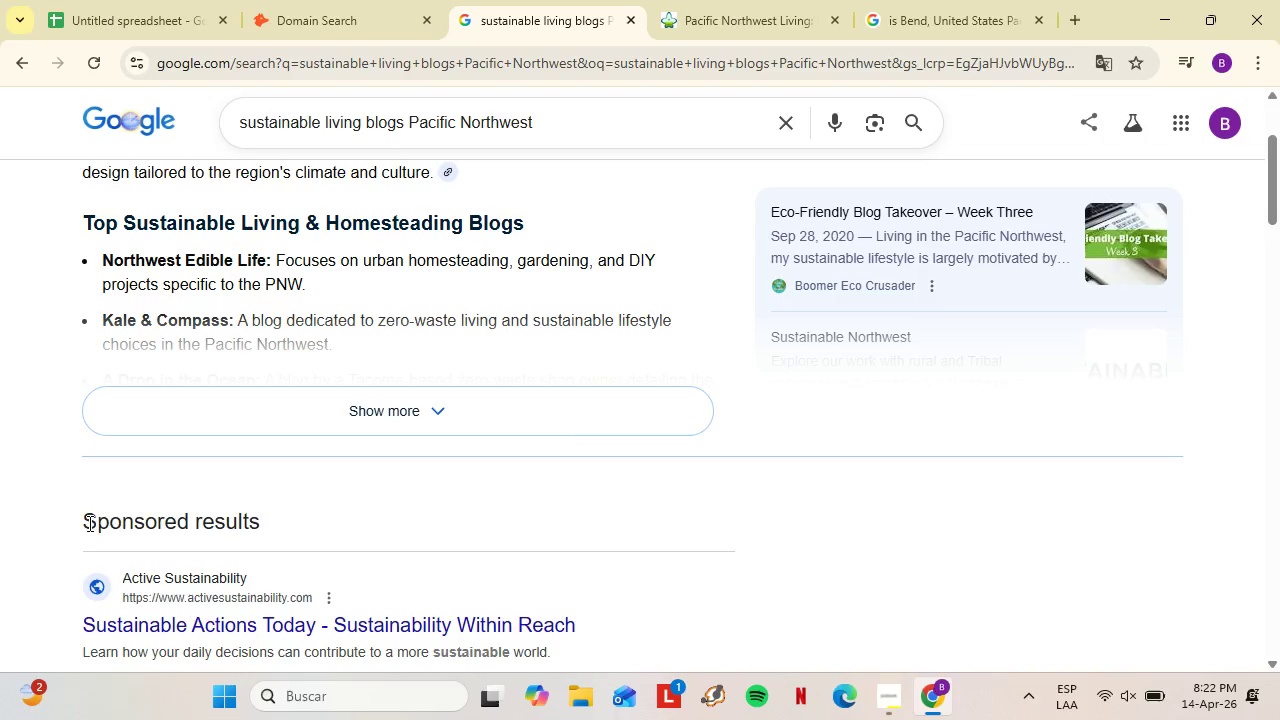 
left_click_drag(start_coordinate=[88, 523], to_coordinate=[267, 533])
 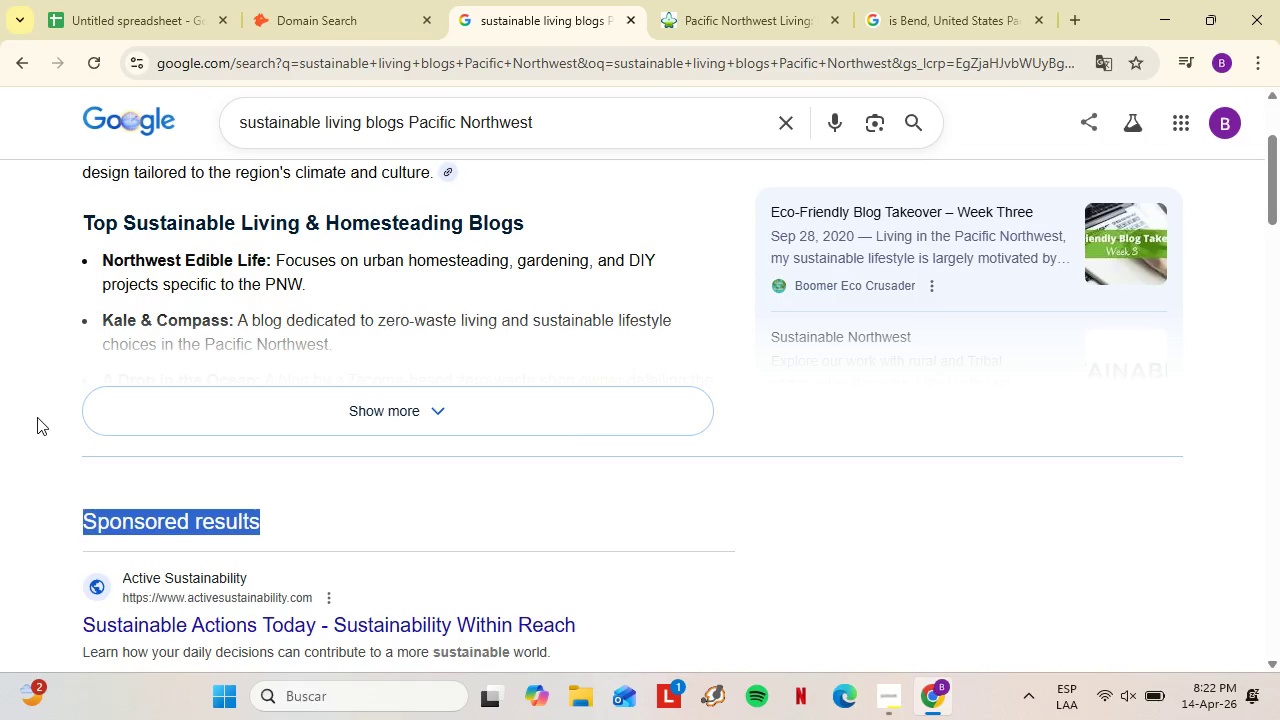 
left_click([37, 417])
 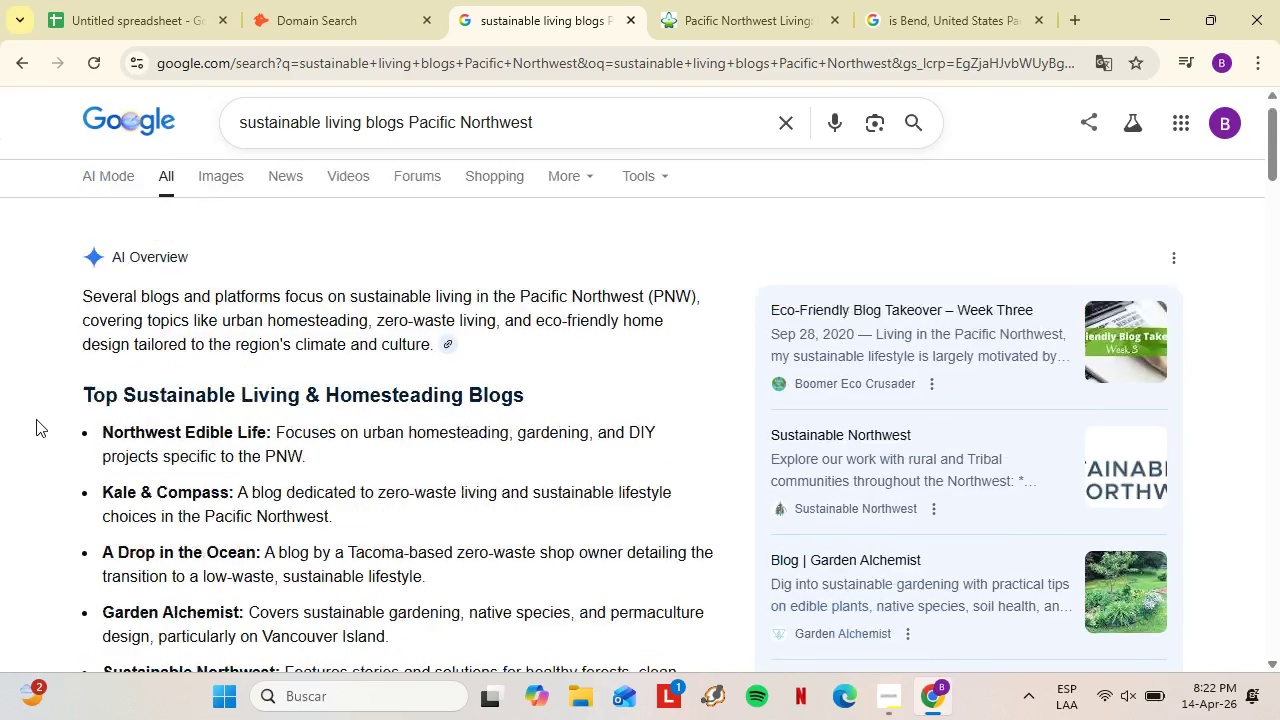 
scroll: coordinate [185, 380], scroll_direction: down, amount: 8.0
 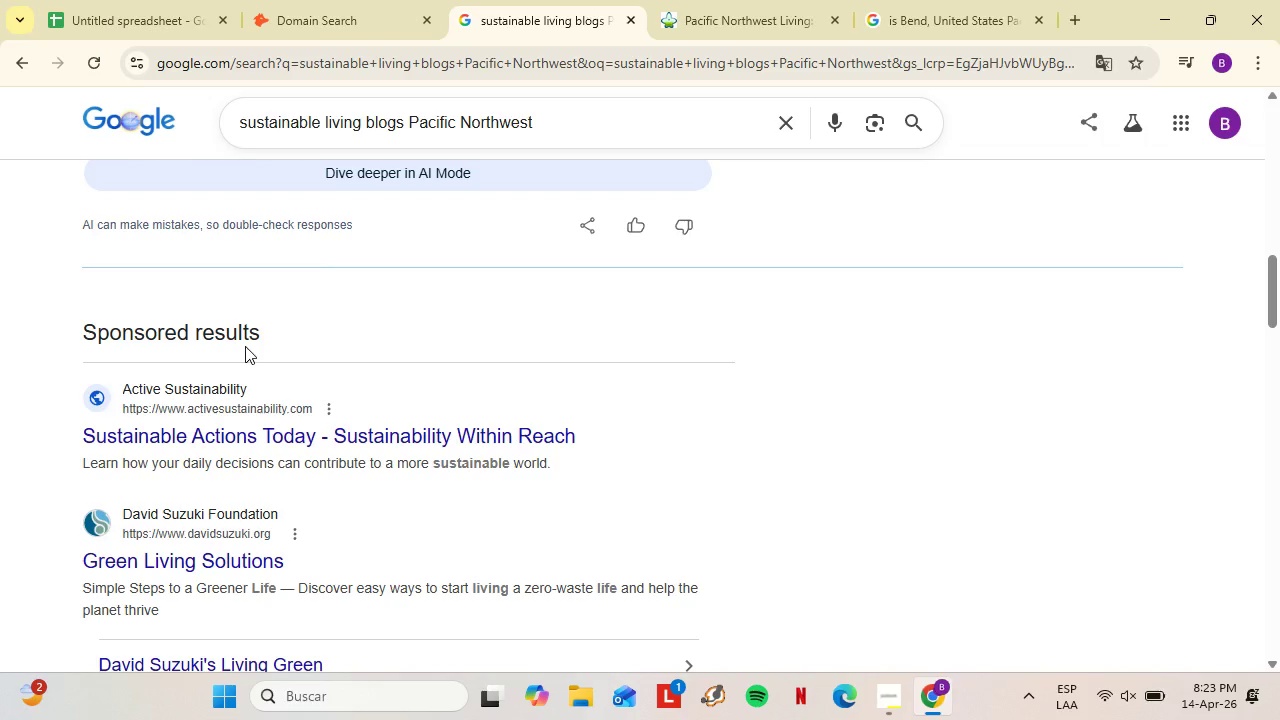 
wait(80.85)
 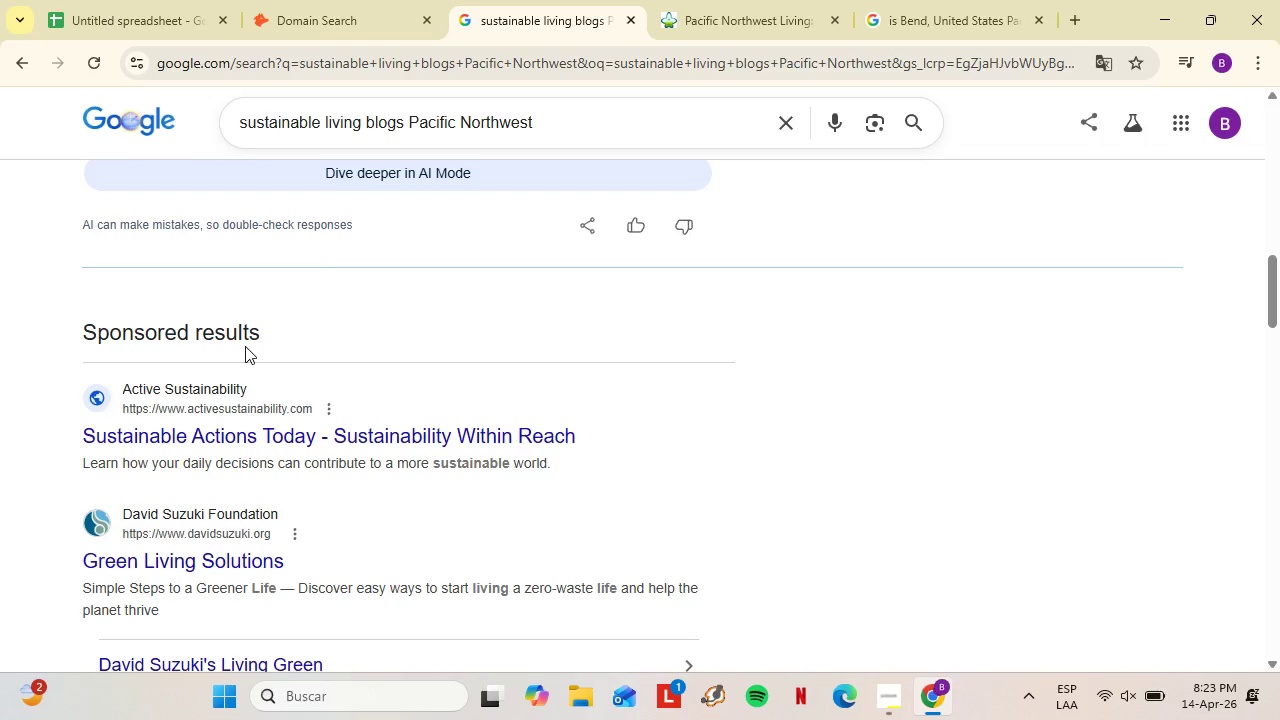 
scroll: coordinate [389, 403], scroll_direction: down, amount: 5.0
 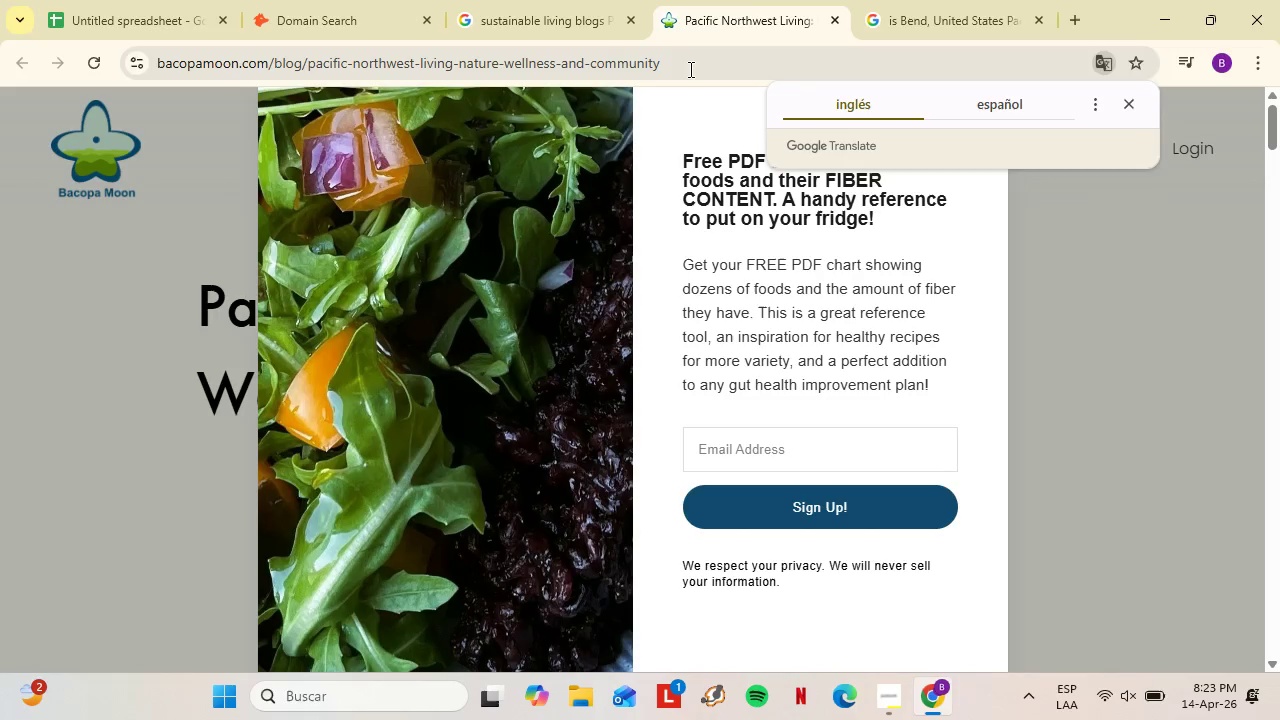 
left_click([1128, 106])
 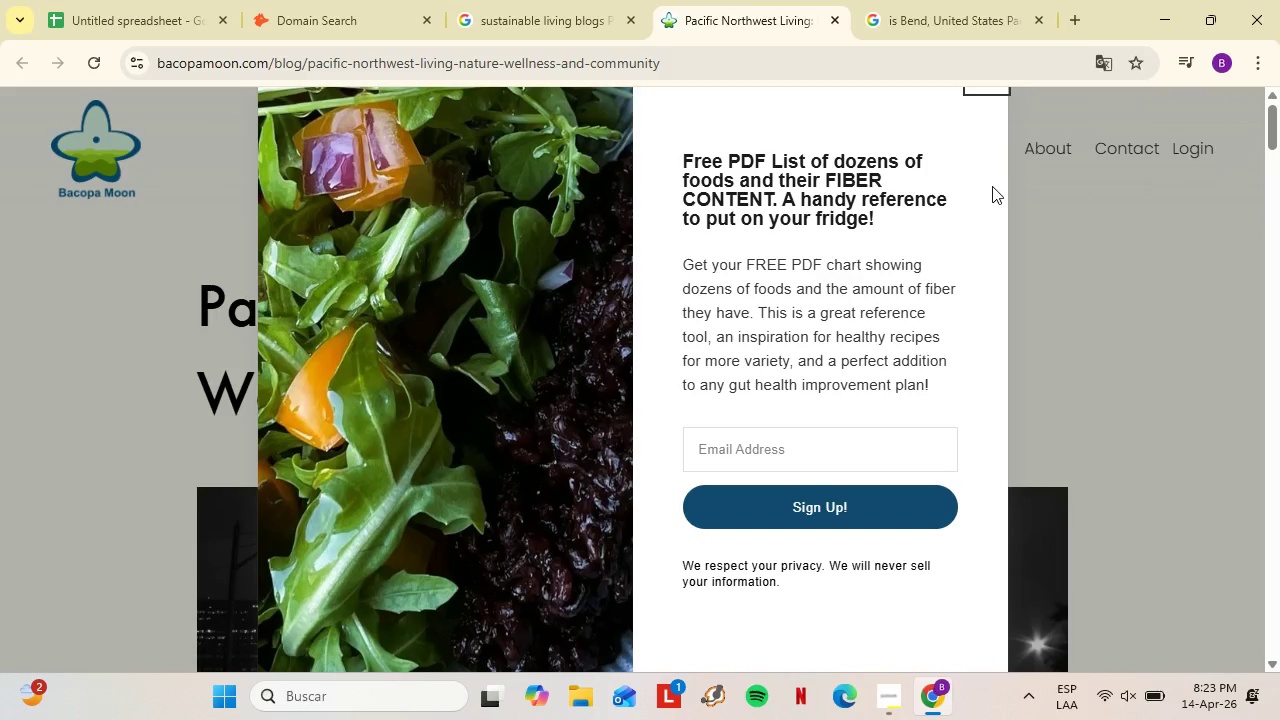 
left_click([983, 87])
 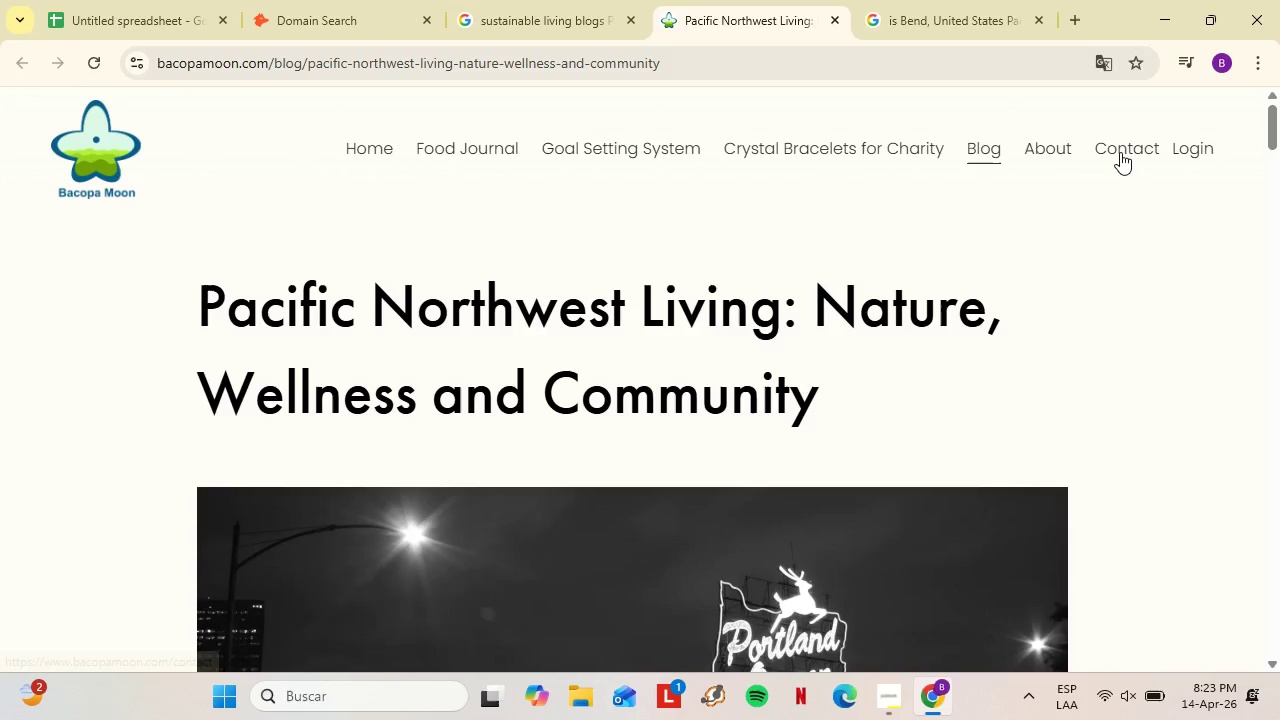 
scroll: coordinate [993, 186], scroll_direction: up, amount: 3.0
 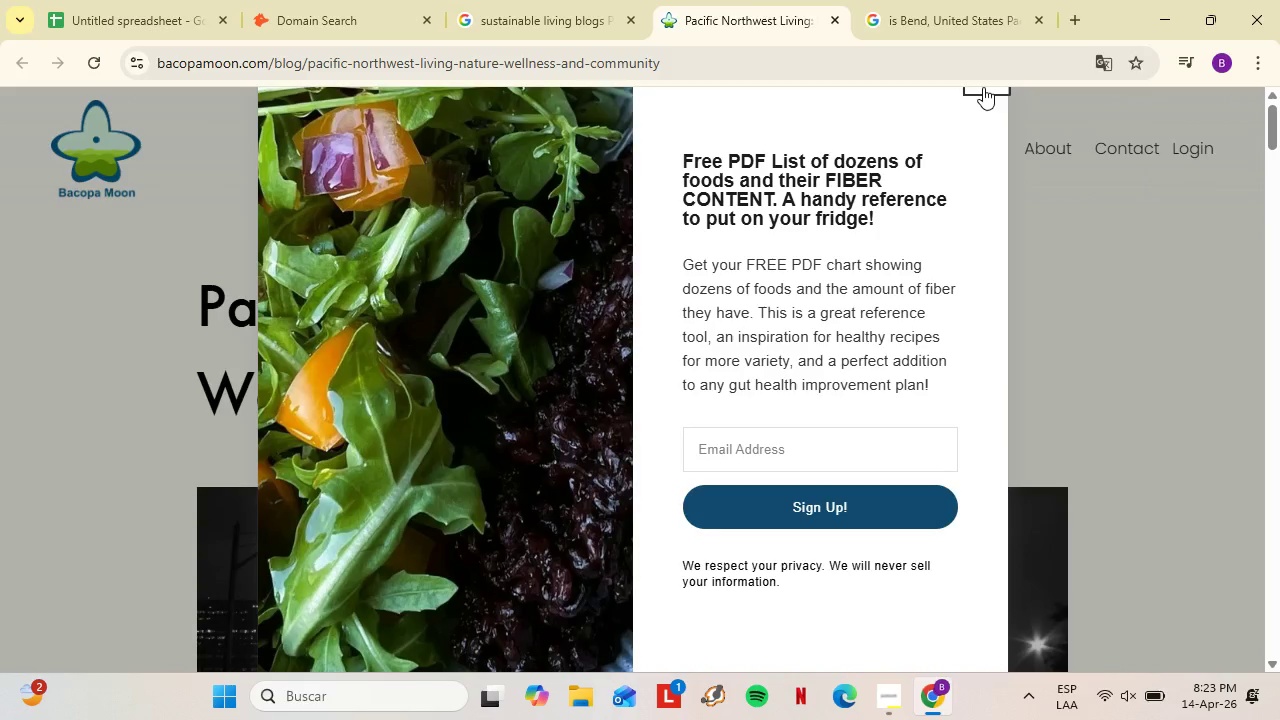 
left_click([1120, 152])
 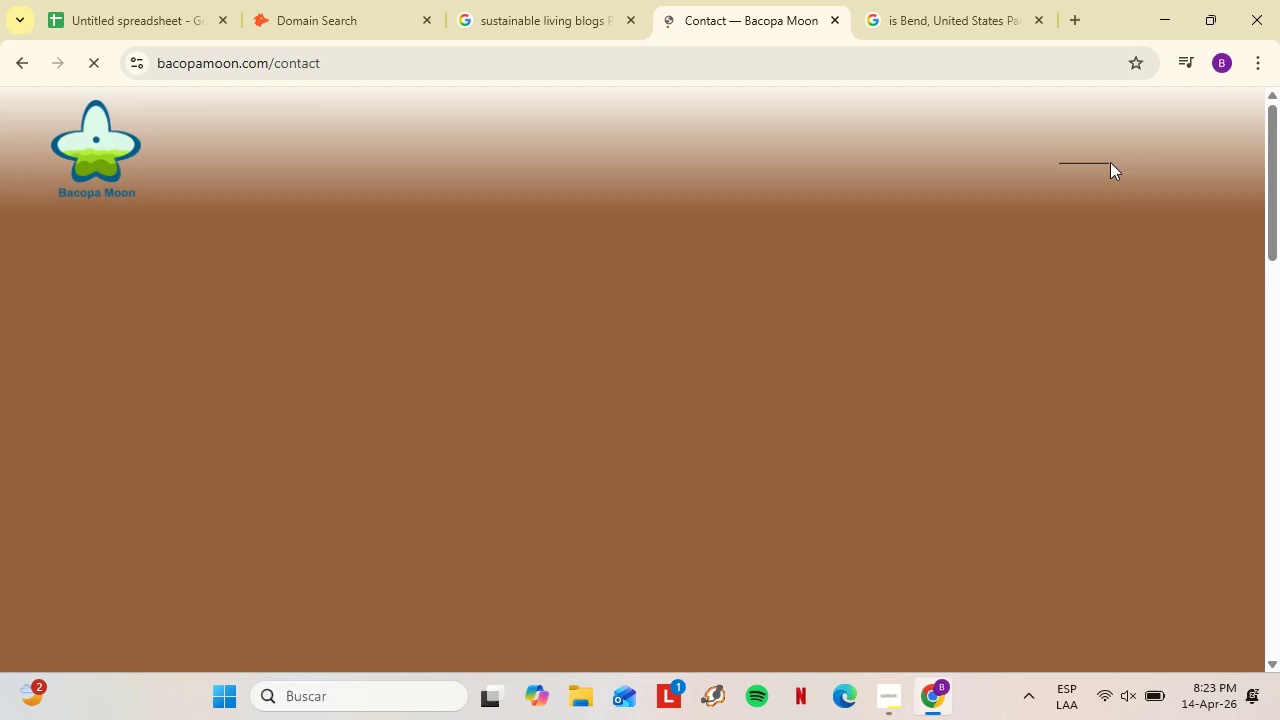 
mouse_move([1102, 162])
 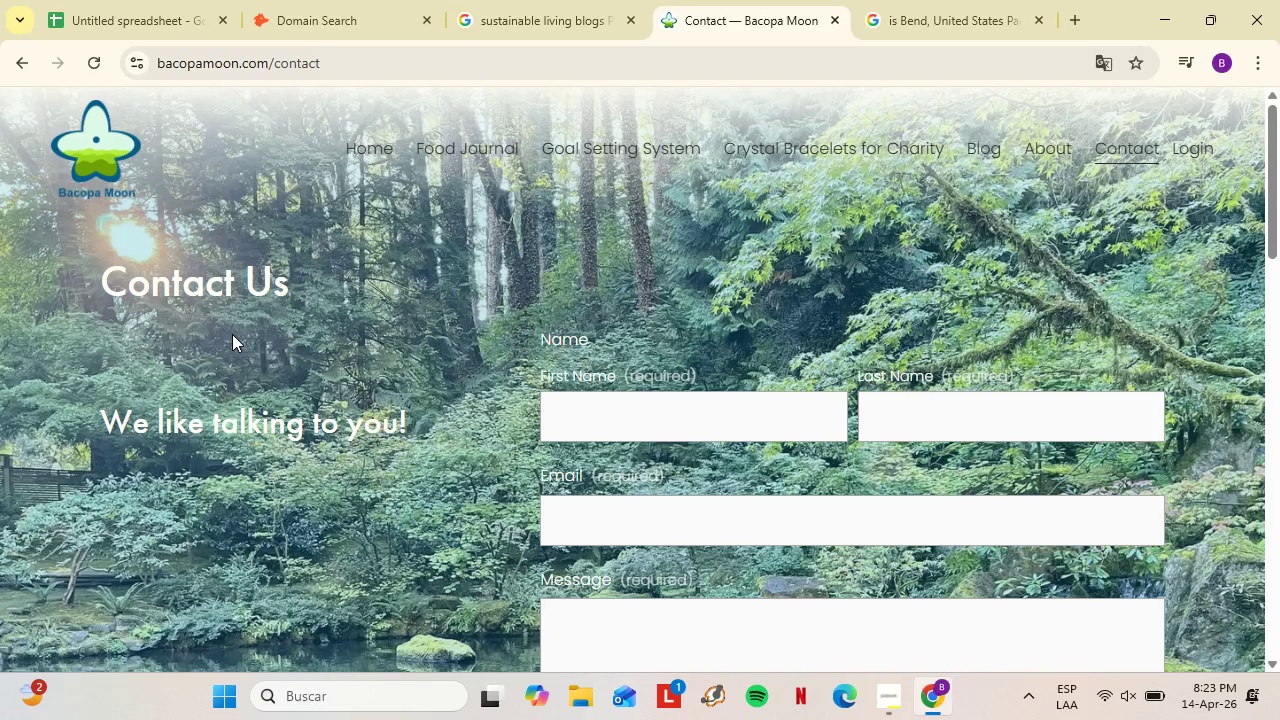 
scroll: coordinate [251, 311], scroll_direction: down, amount: 11.0
 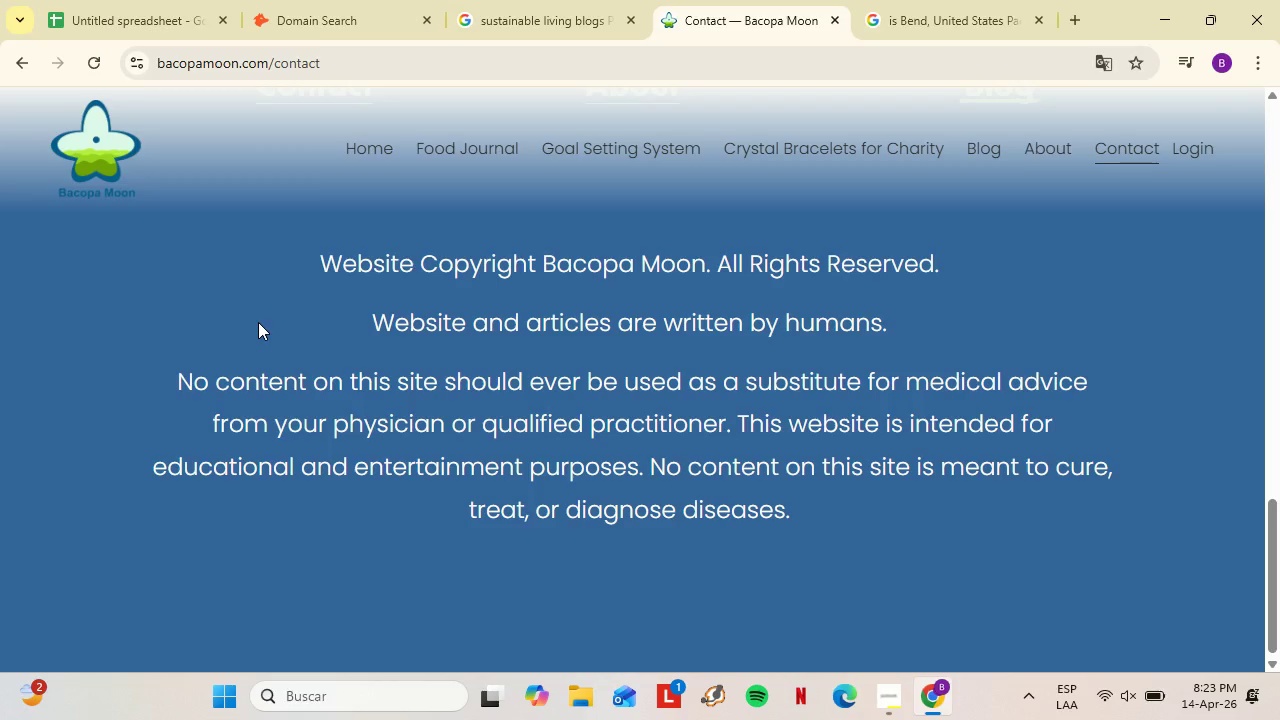 
wait(8.16)
 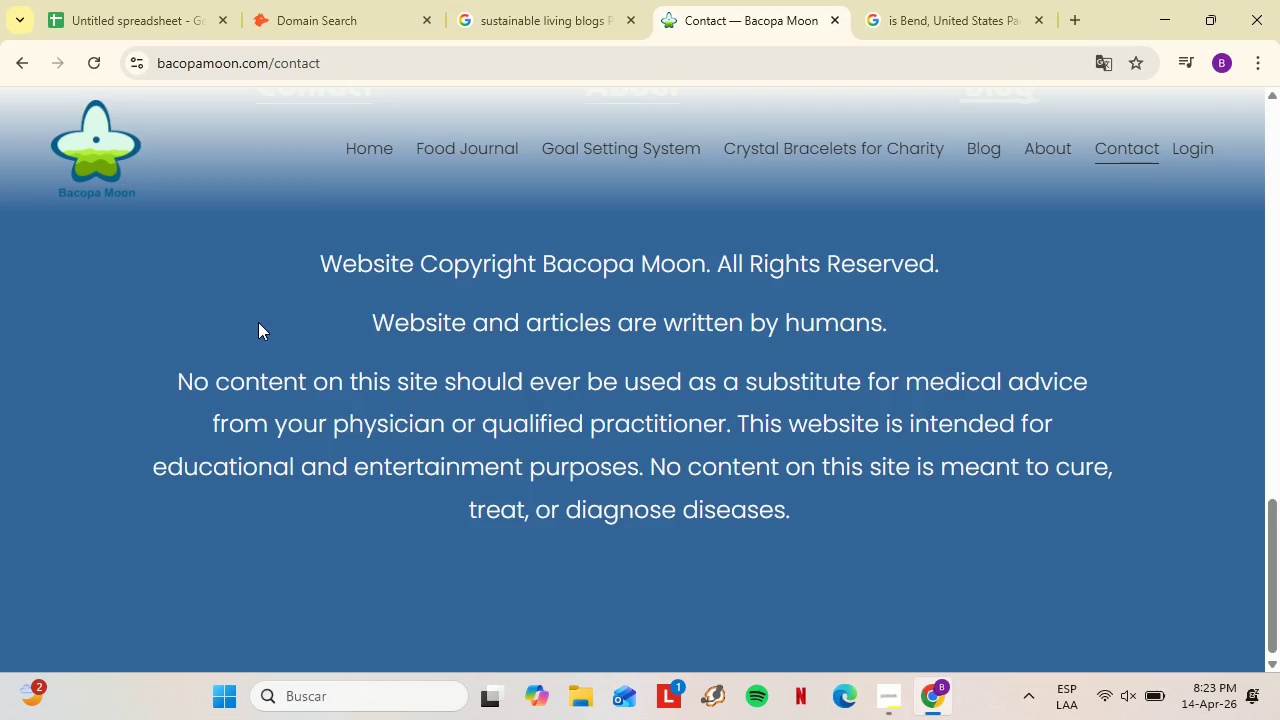 
left_click([540, 0])
 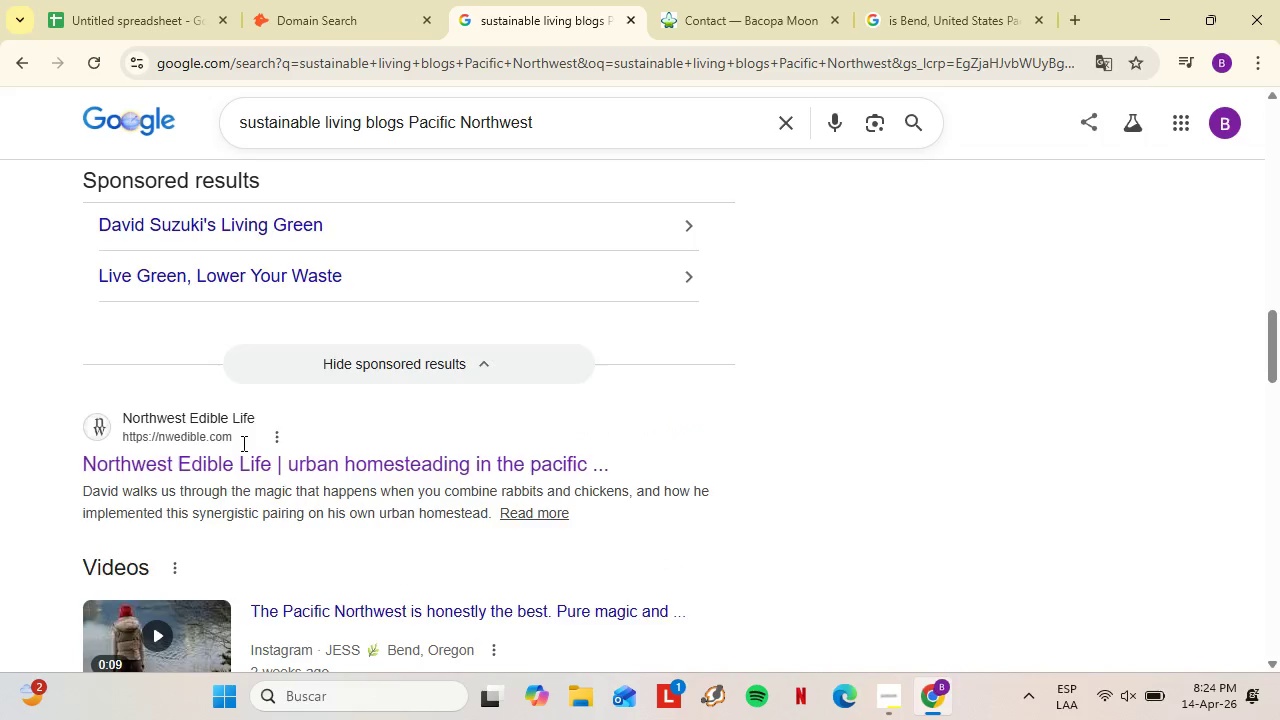 
scroll: coordinate [242, 442], scroll_direction: up, amount: 19.0
 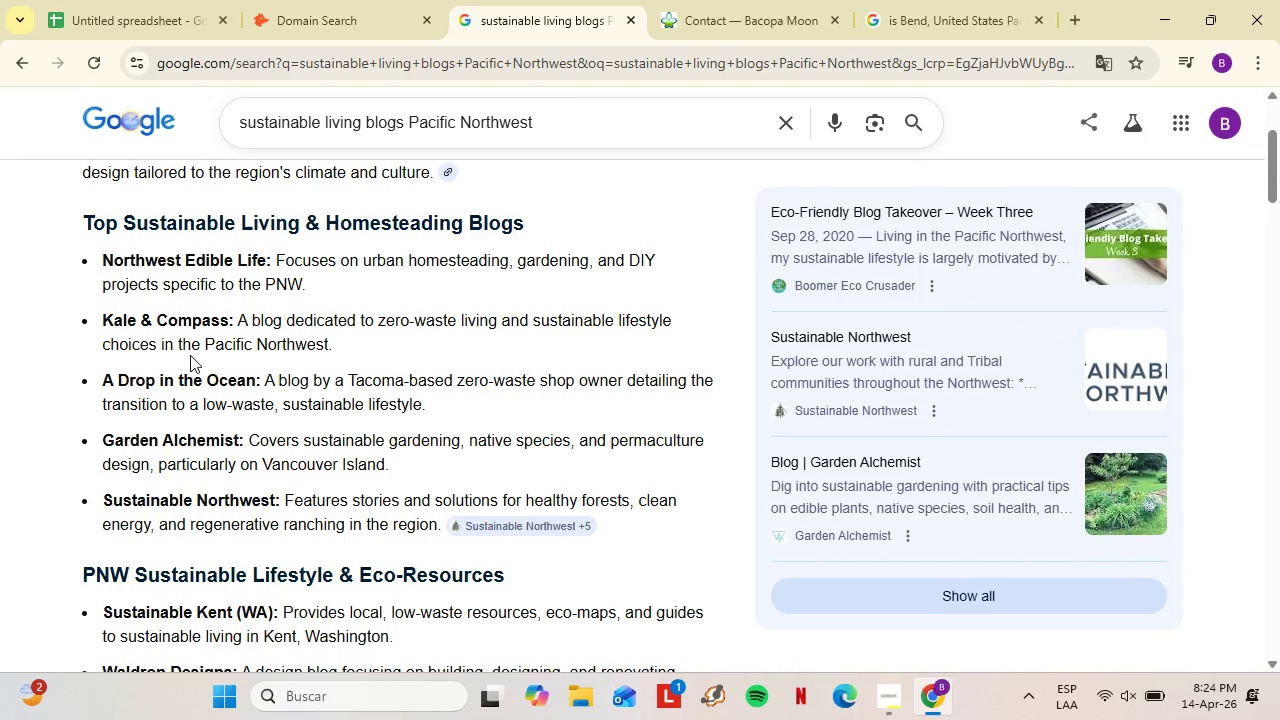 
left_click_drag(start_coordinate=[103, 319], to_coordinate=[228, 317])
 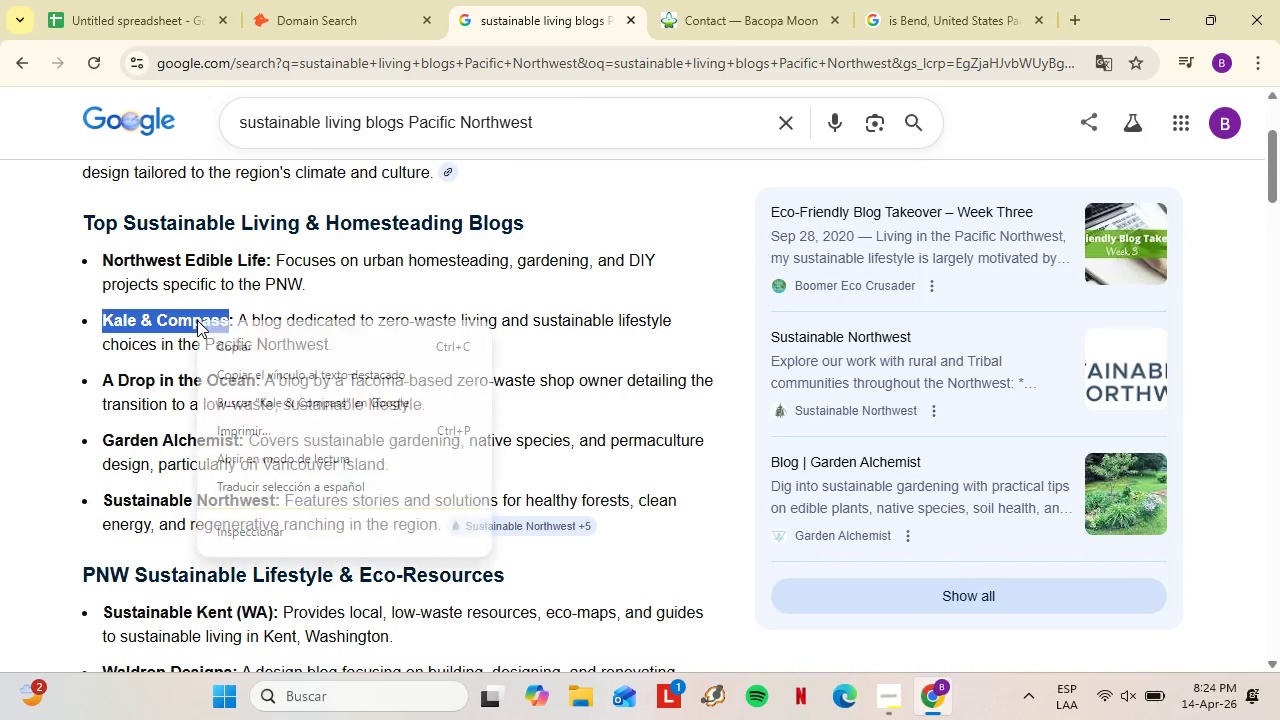 
right_click([197, 320])
 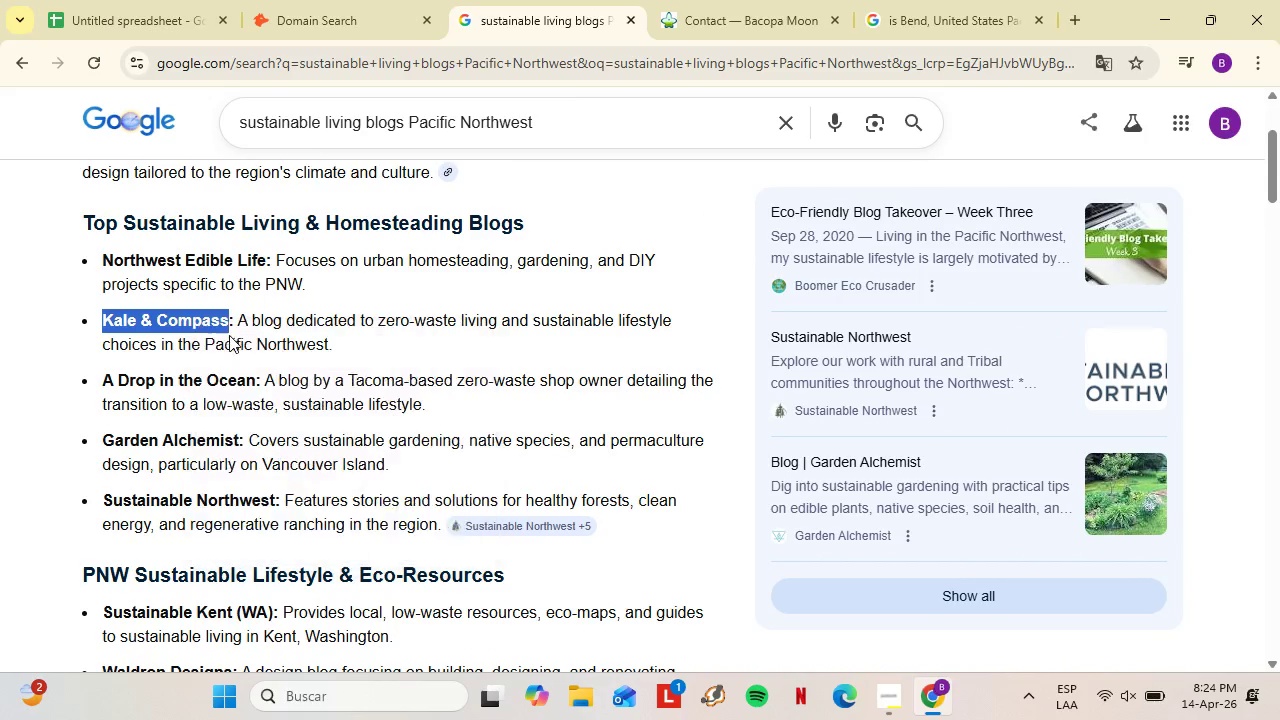 
left_click([229, 335])
 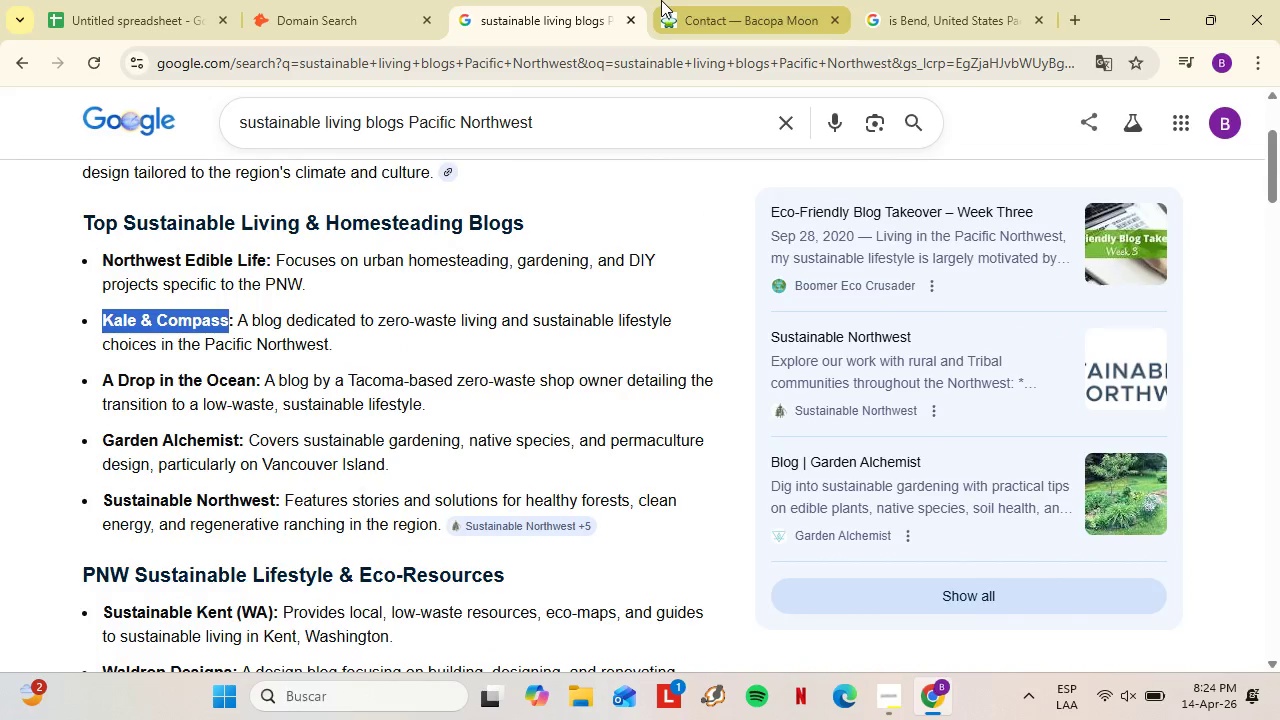 
left_click([661, 0])
 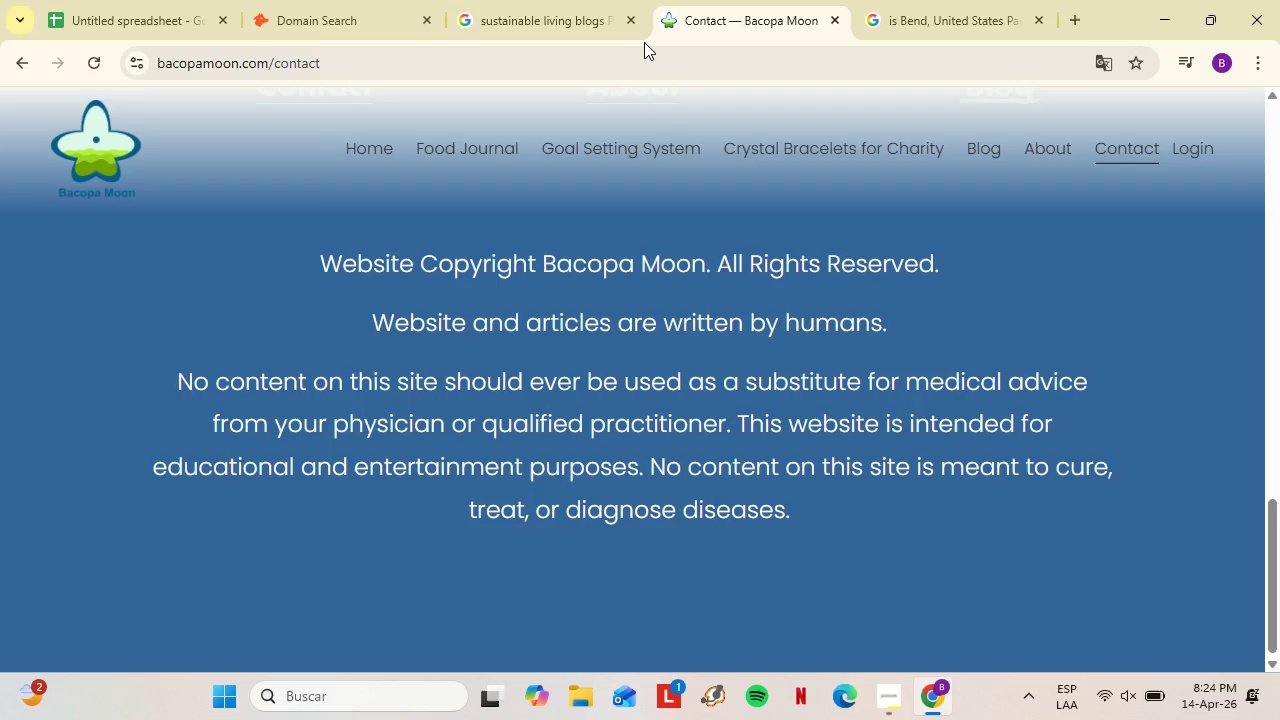 
left_click([644, 42])
 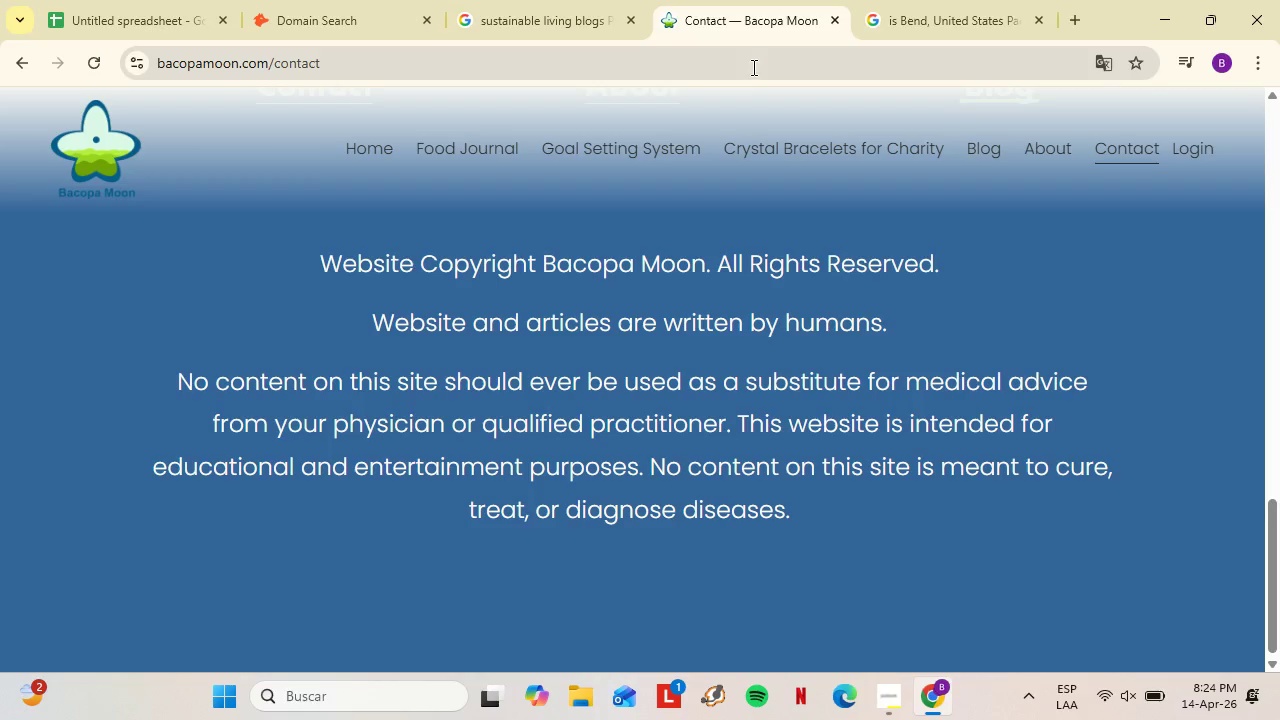 
left_click([752, 66])
 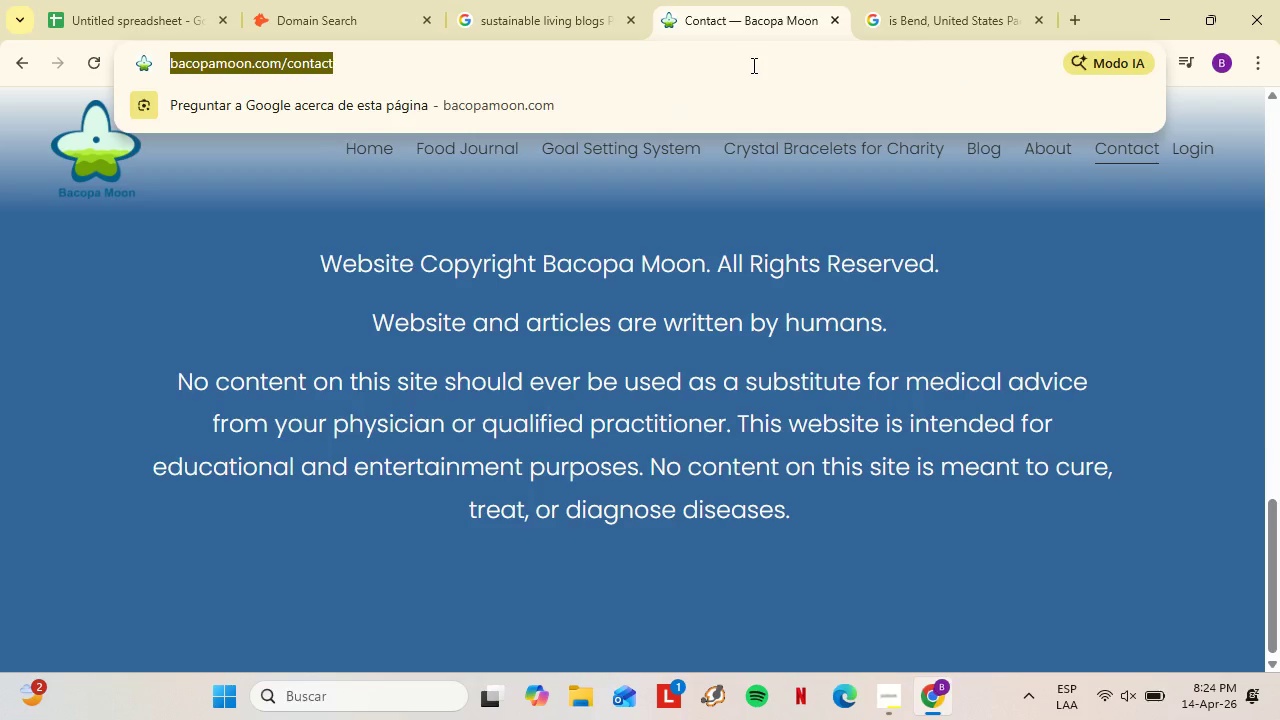 
key(Control+V)
 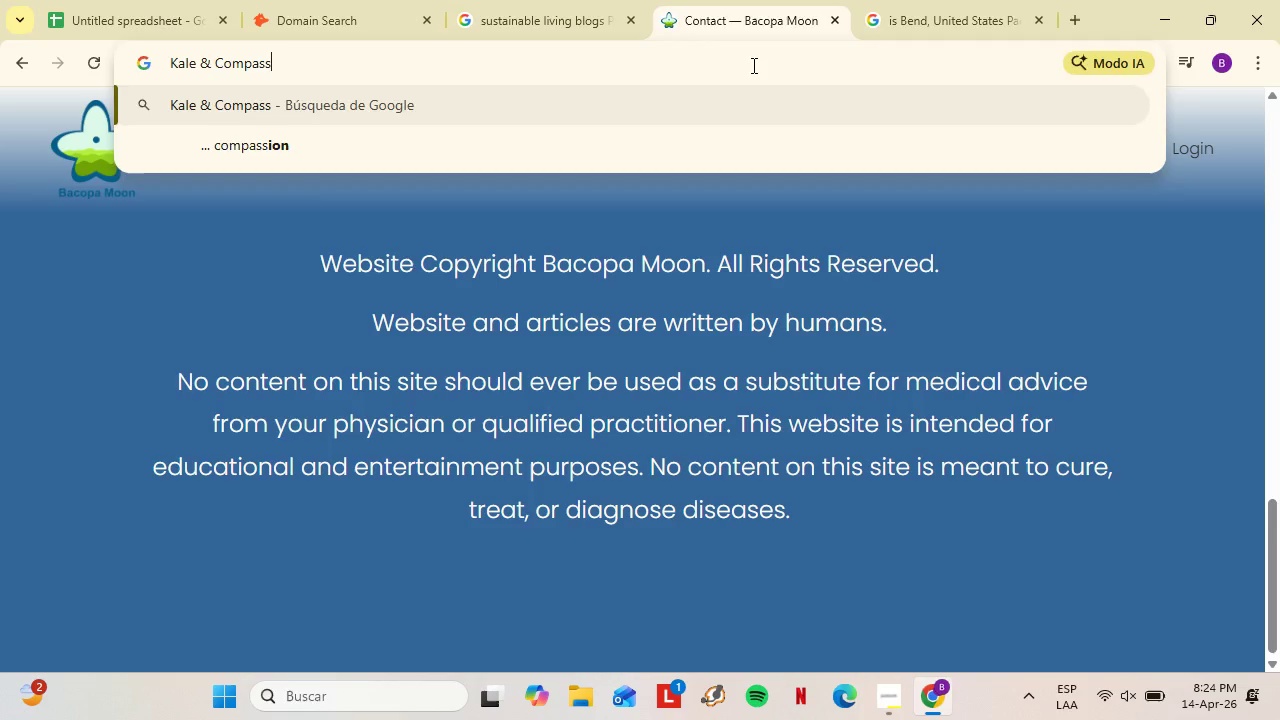 
key(Enter)
 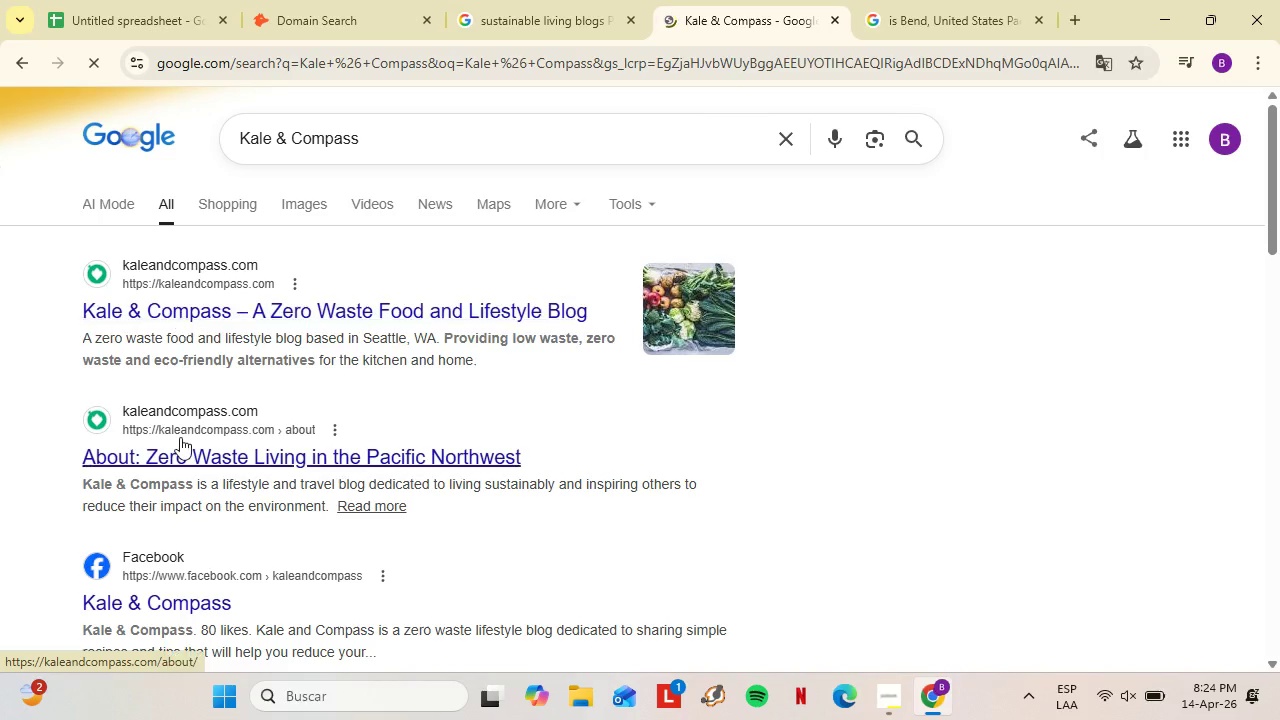 
left_click([233, 302])
 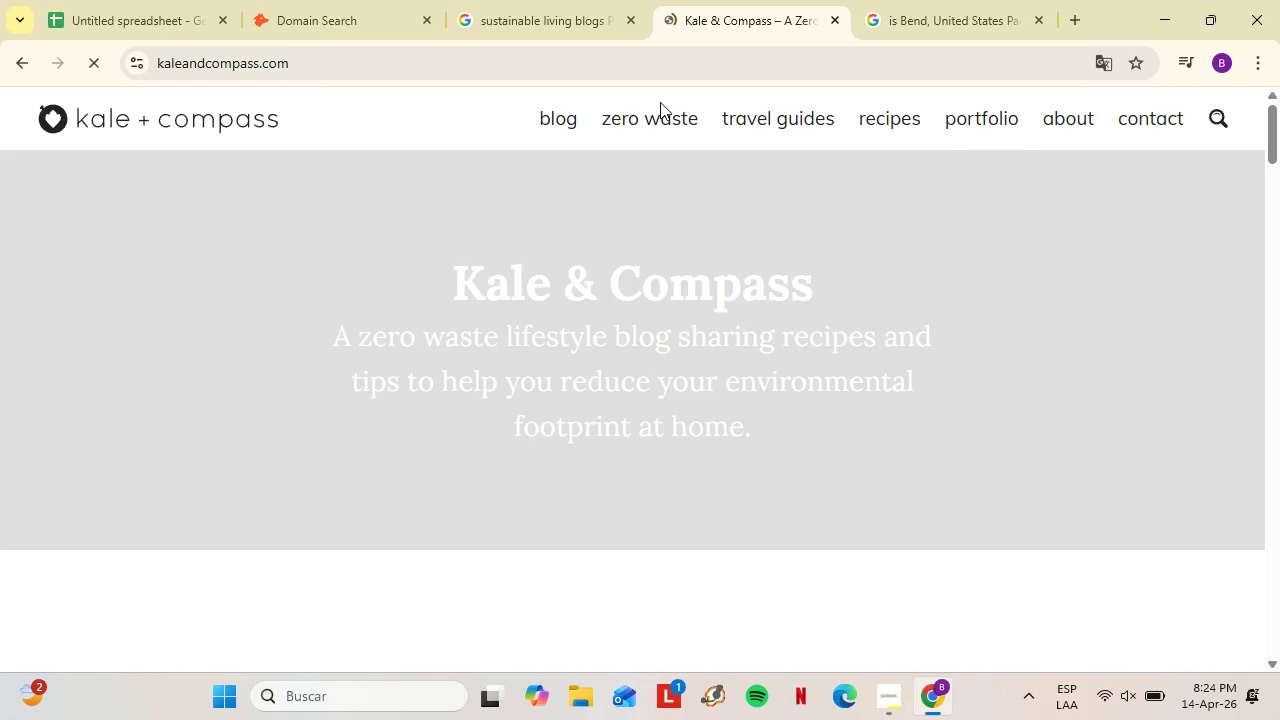 
wait(5.42)
 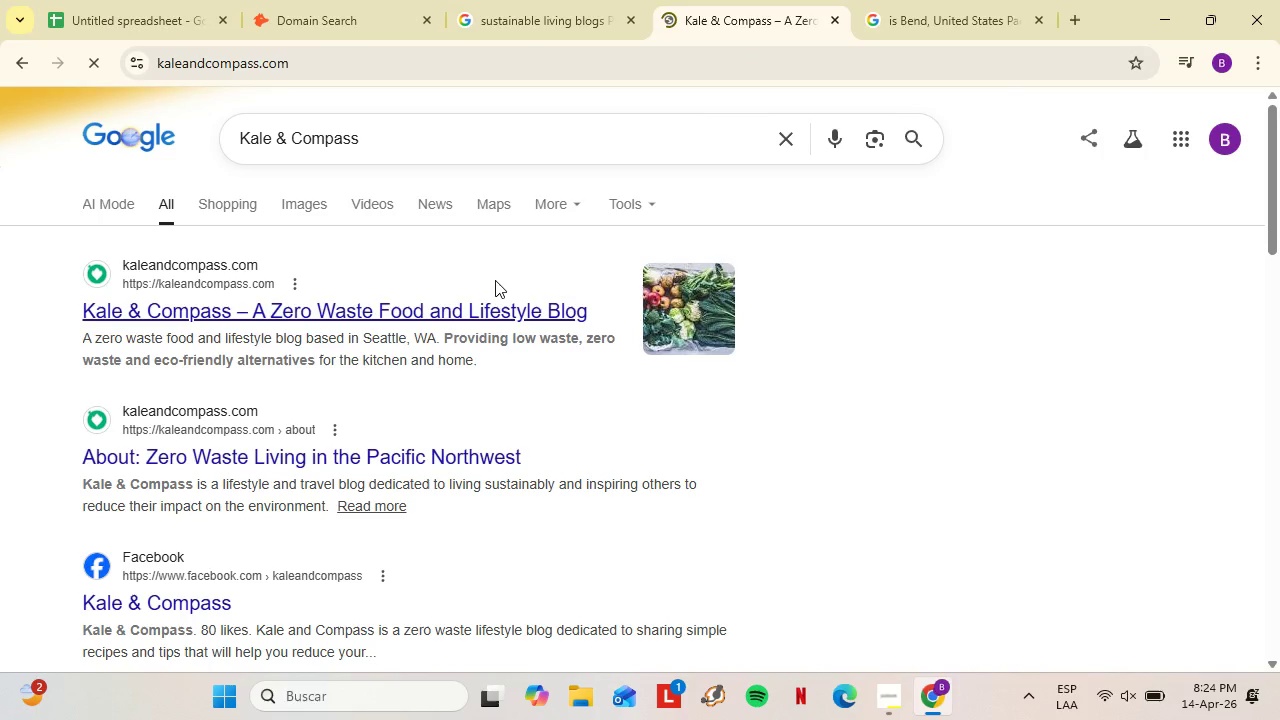 
left_click([1152, 123])
 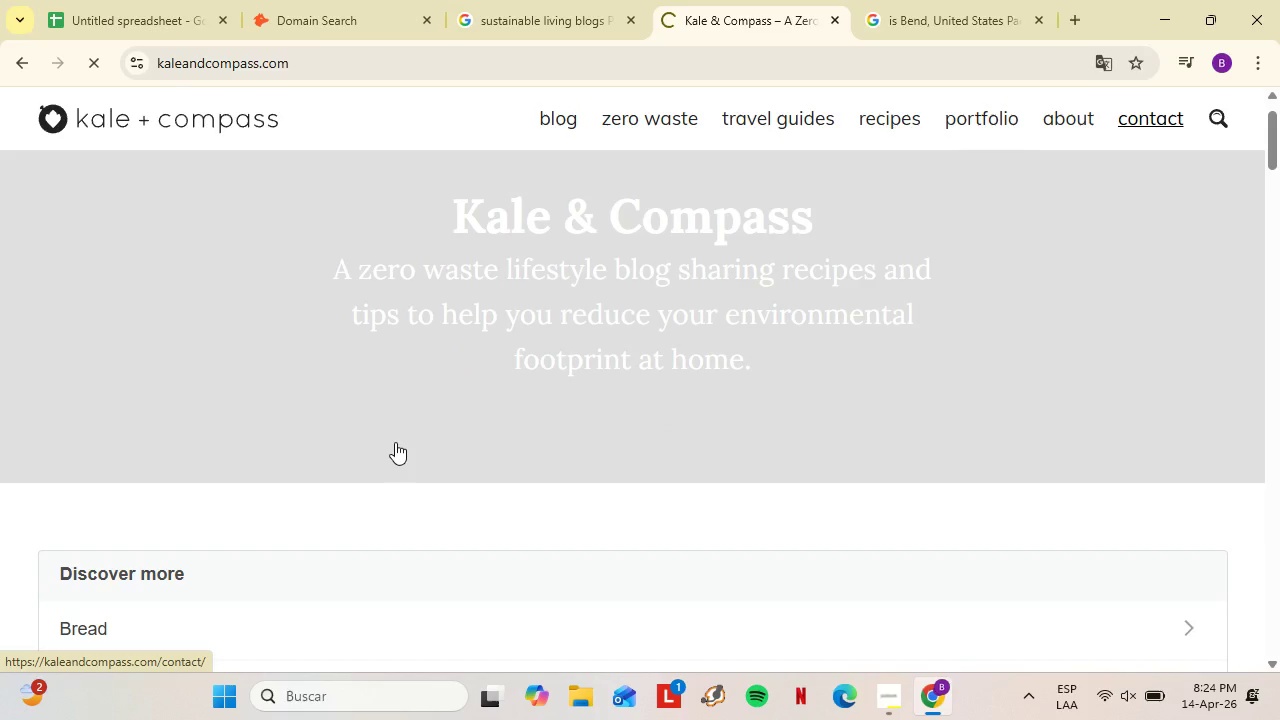 
scroll: coordinate [647, 355], scroll_direction: down, amount: 12.0
 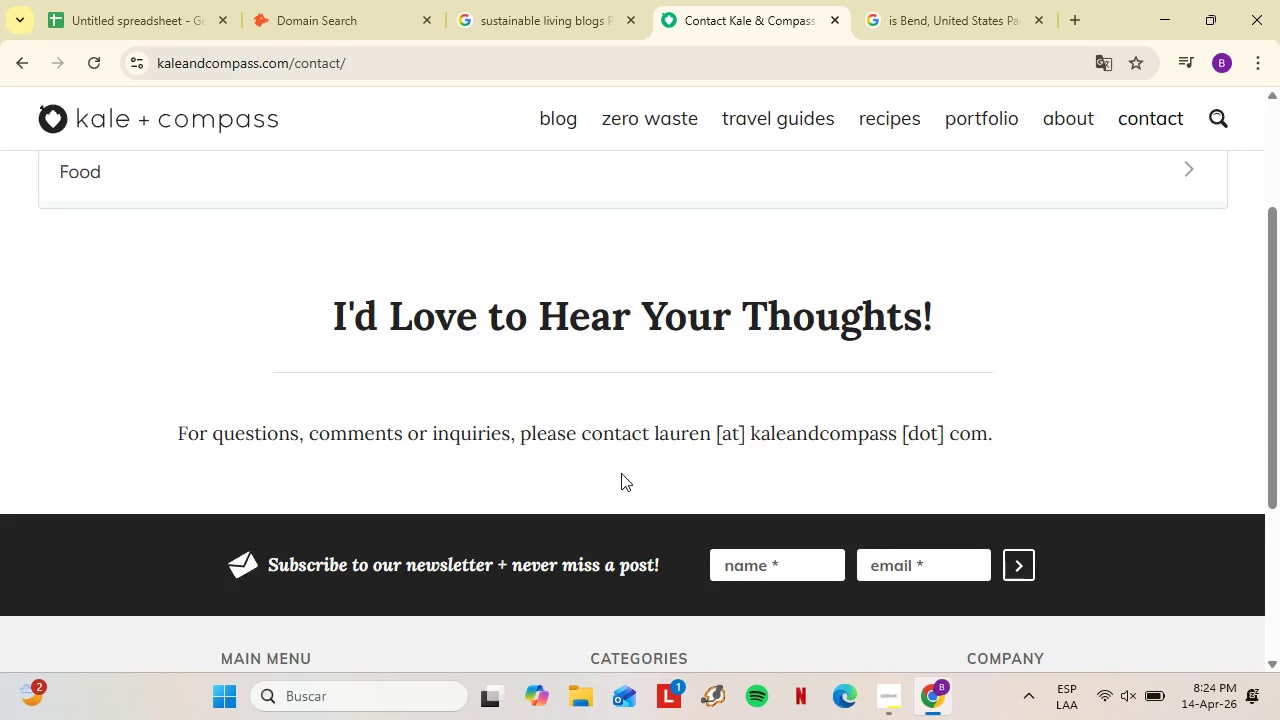 
scroll: coordinate [621, 472], scroll_direction: up, amount: 9.0
 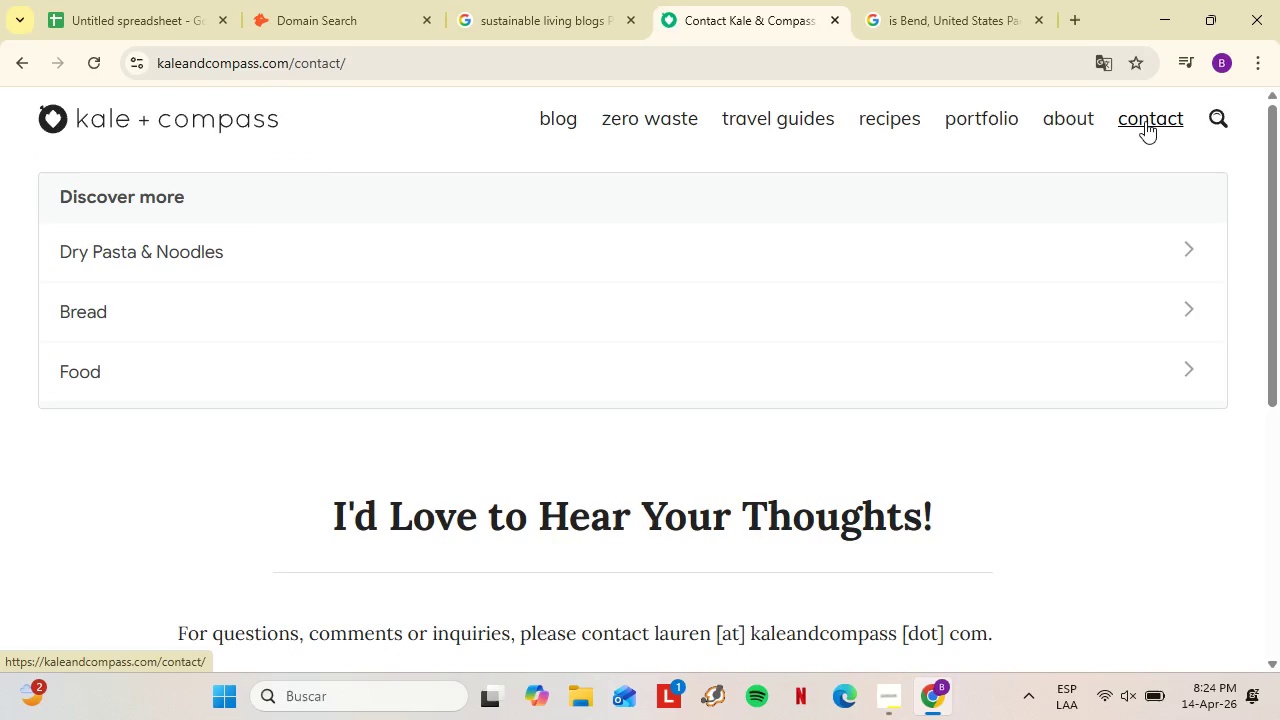 
scroll: coordinate [728, 363], scroll_direction: down, amount: 4.0
 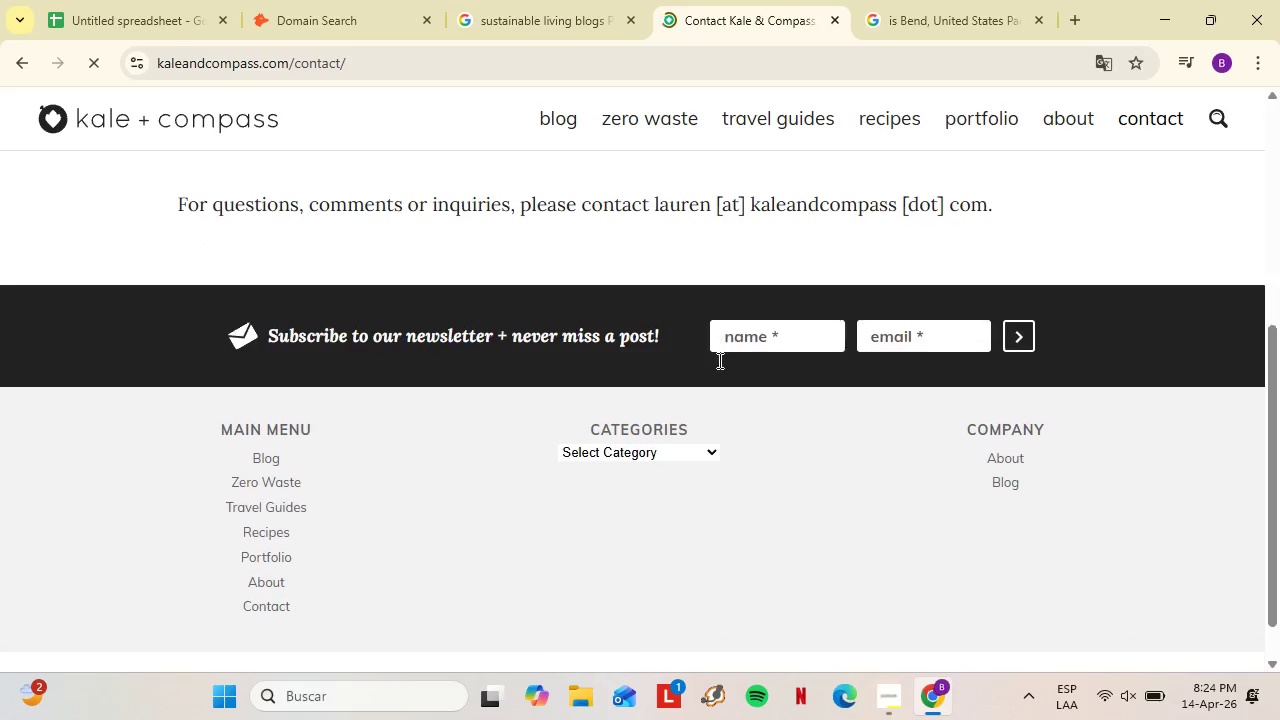 
left_click([999, 403])
 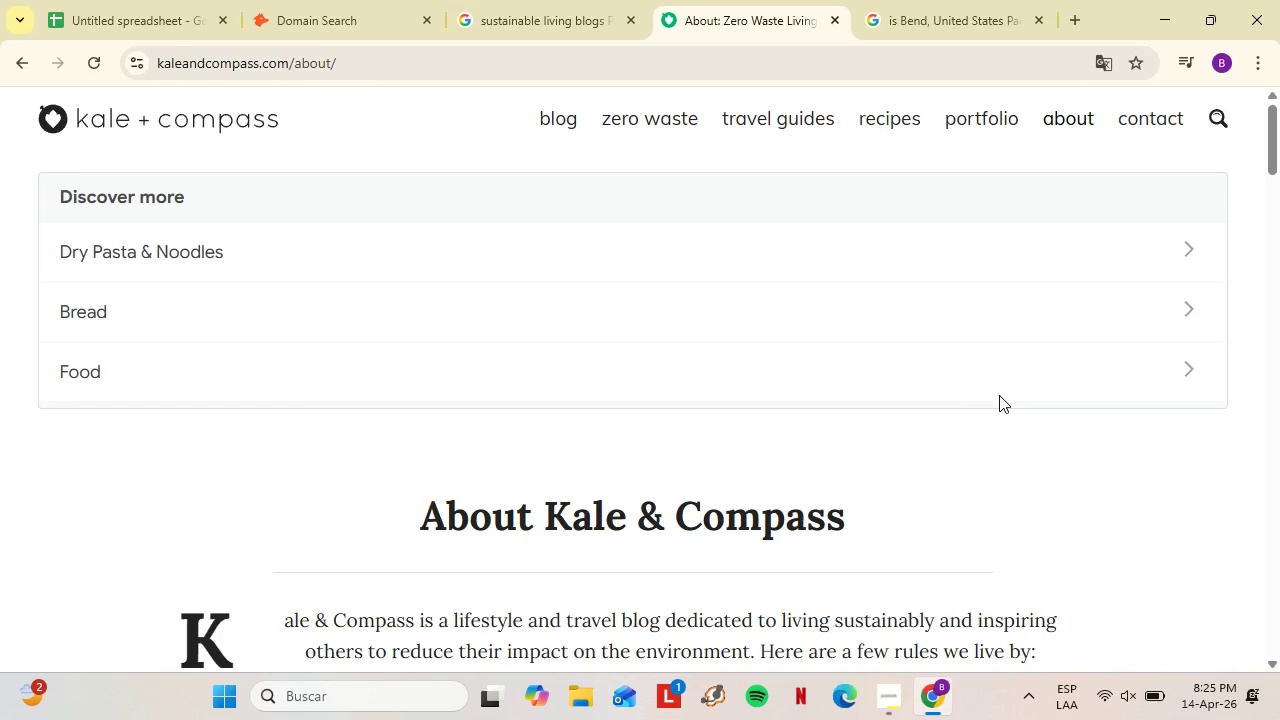 
scroll: coordinate [718, 360], scroll_direction: down, amount: 2.0
 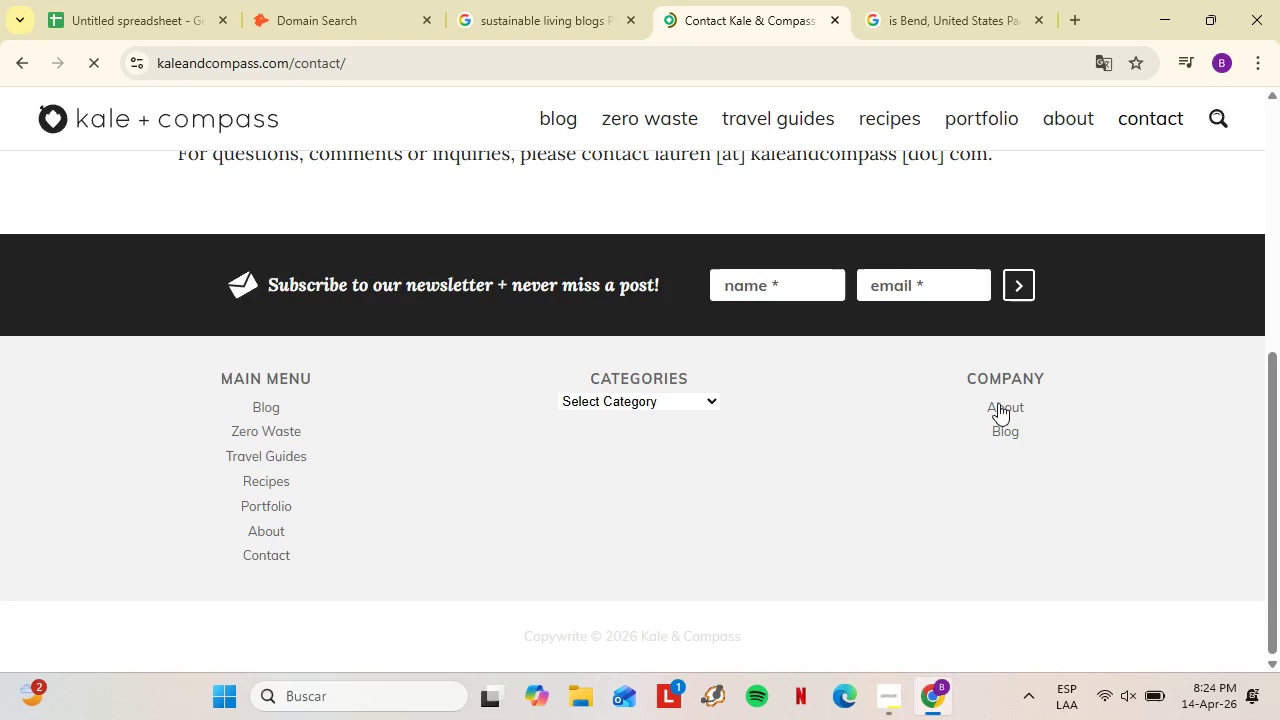 
wait(62.57)
 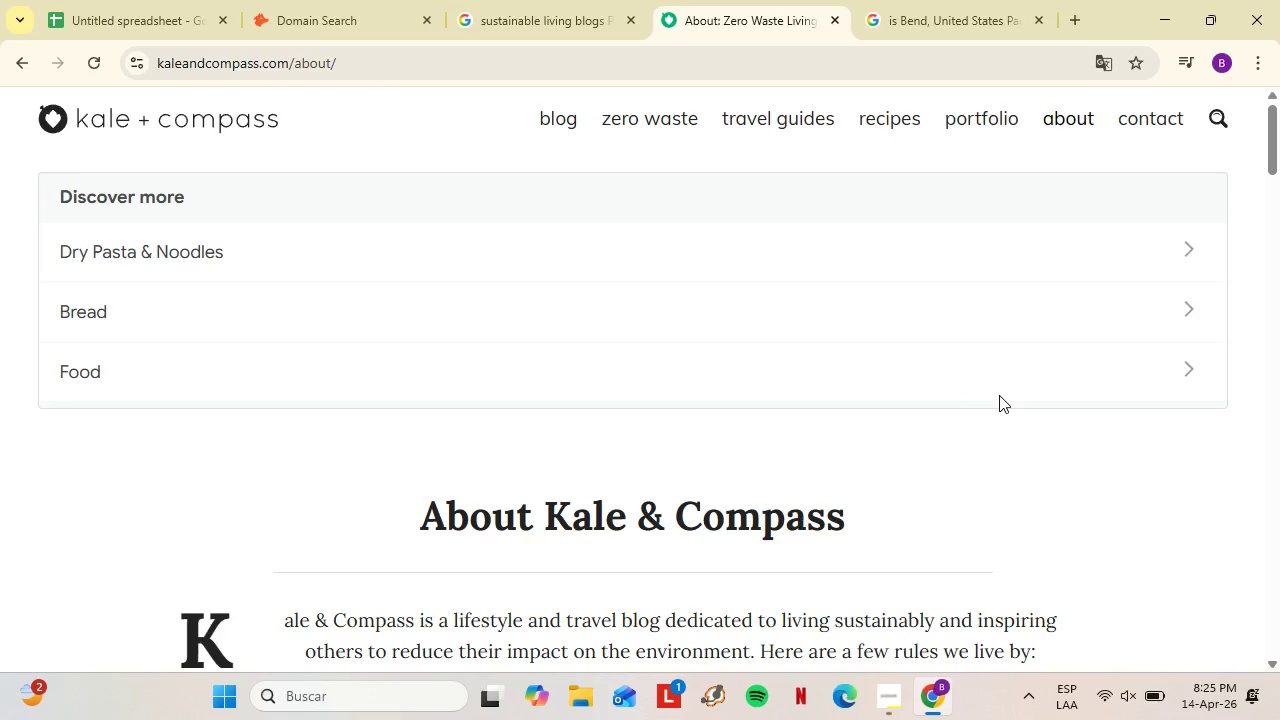 
scroll: coordinate [329, 366], scroll_direction: down, amount: 23.0
 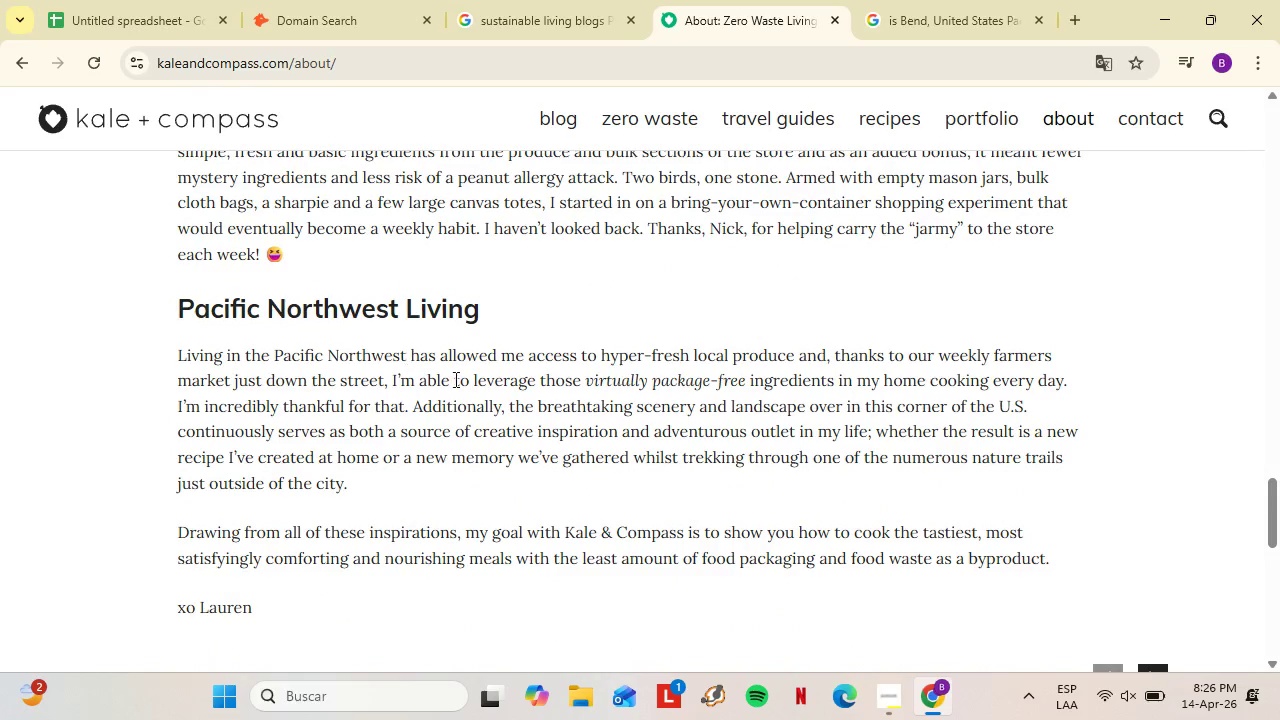 
scroll: coordinate [385, 417], scroll_direction: down, amount: 7.0
 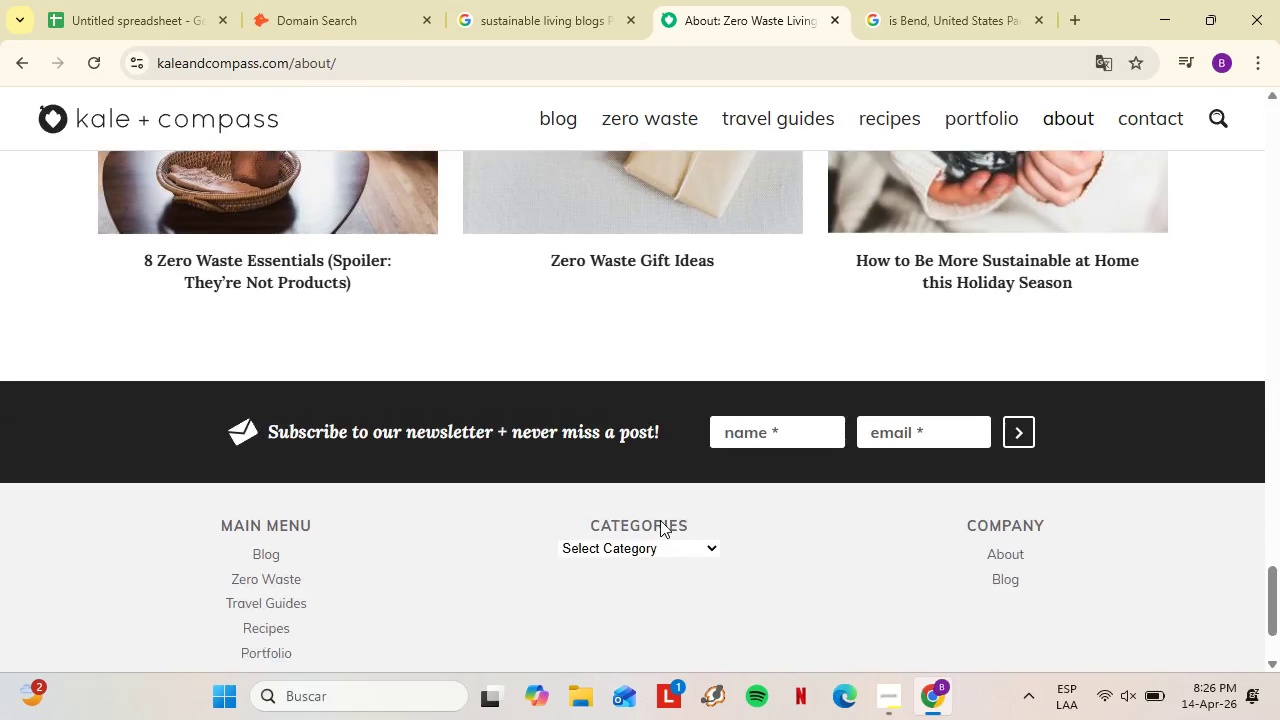 
left_click([263, 558])
 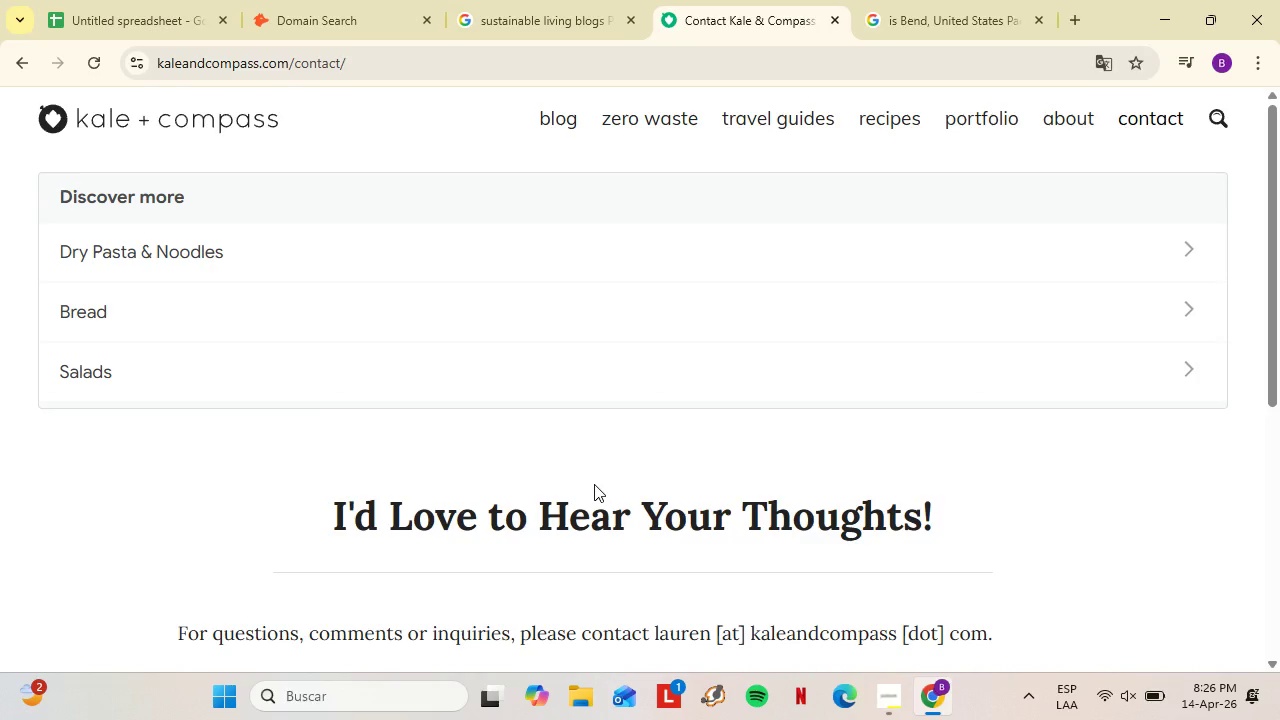 
scroll: coordinate [332, 487], scroll_direction: down, amount: 8.0
 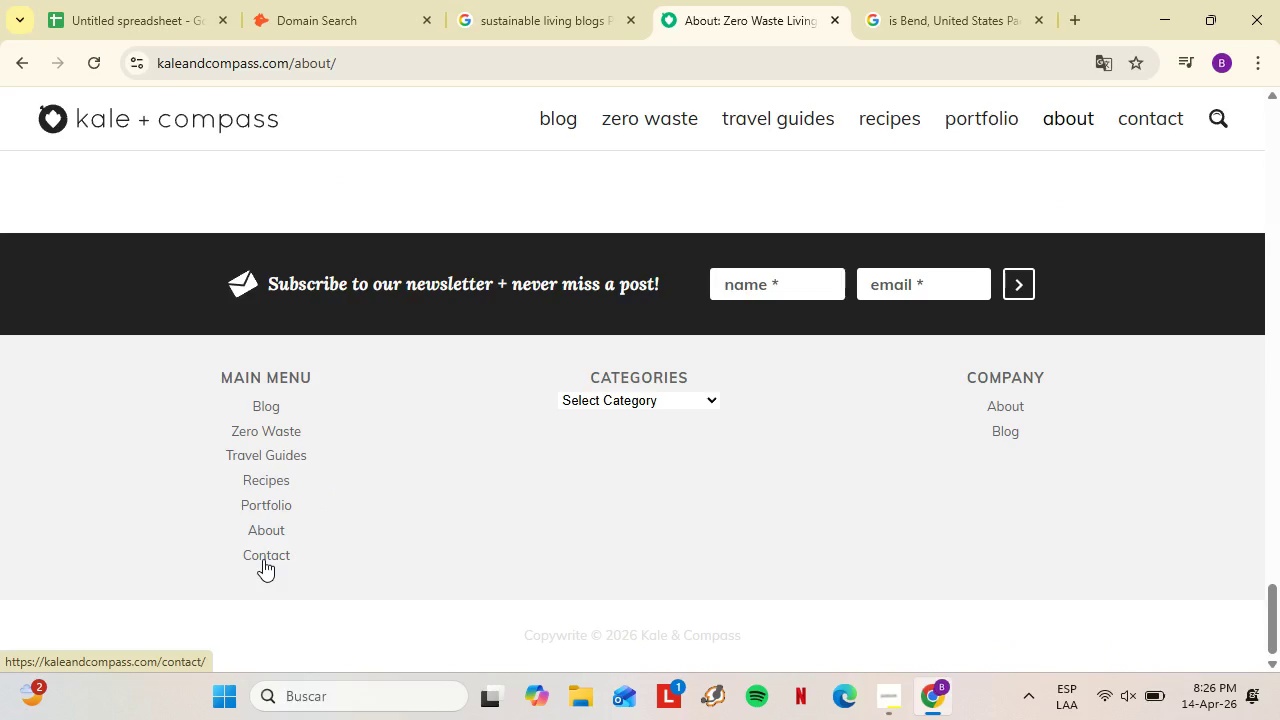 
wait(13.25)
 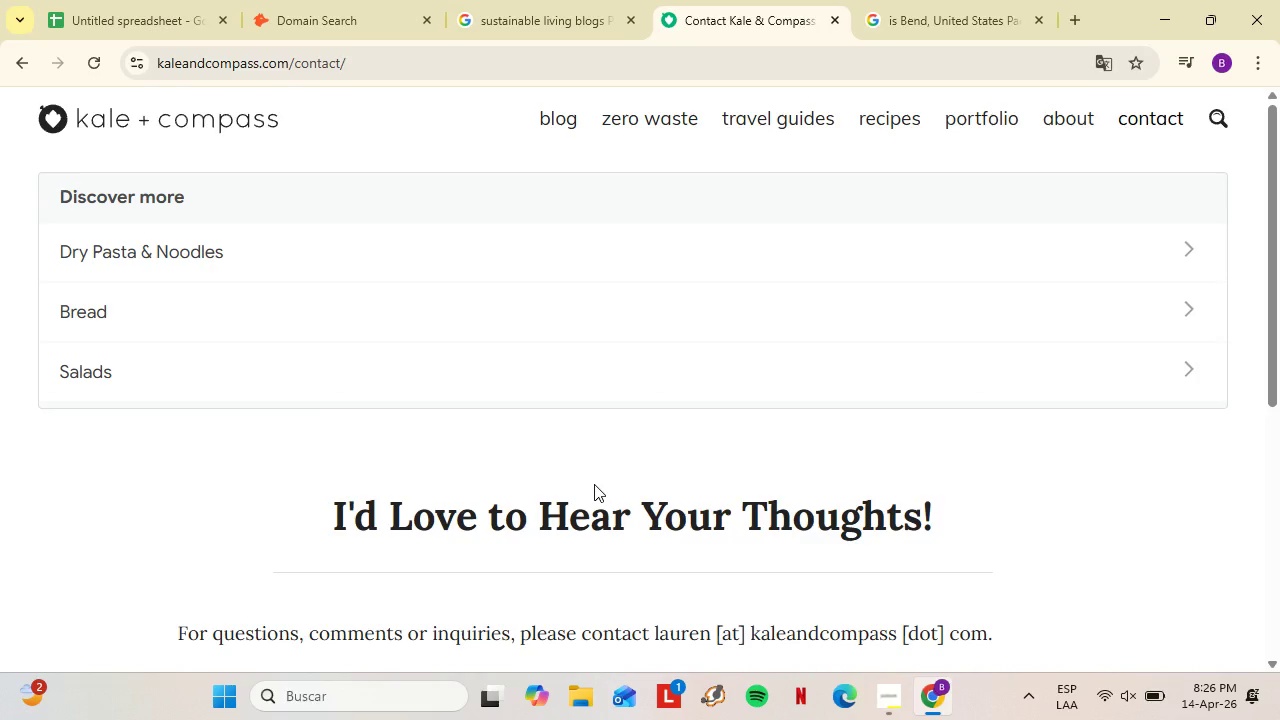 
left_click([1072, 120])
 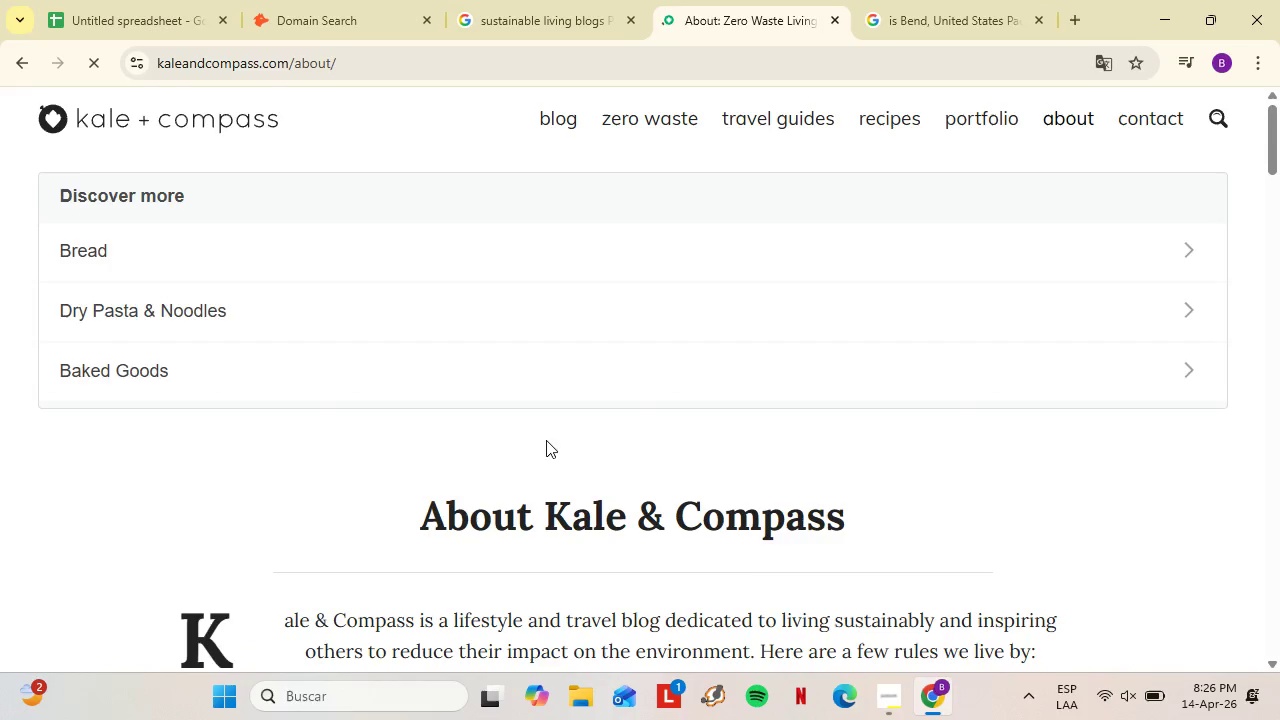 
left_click_drag(start_coordinate=[423, 410], to_coordinate=[863, 431])
 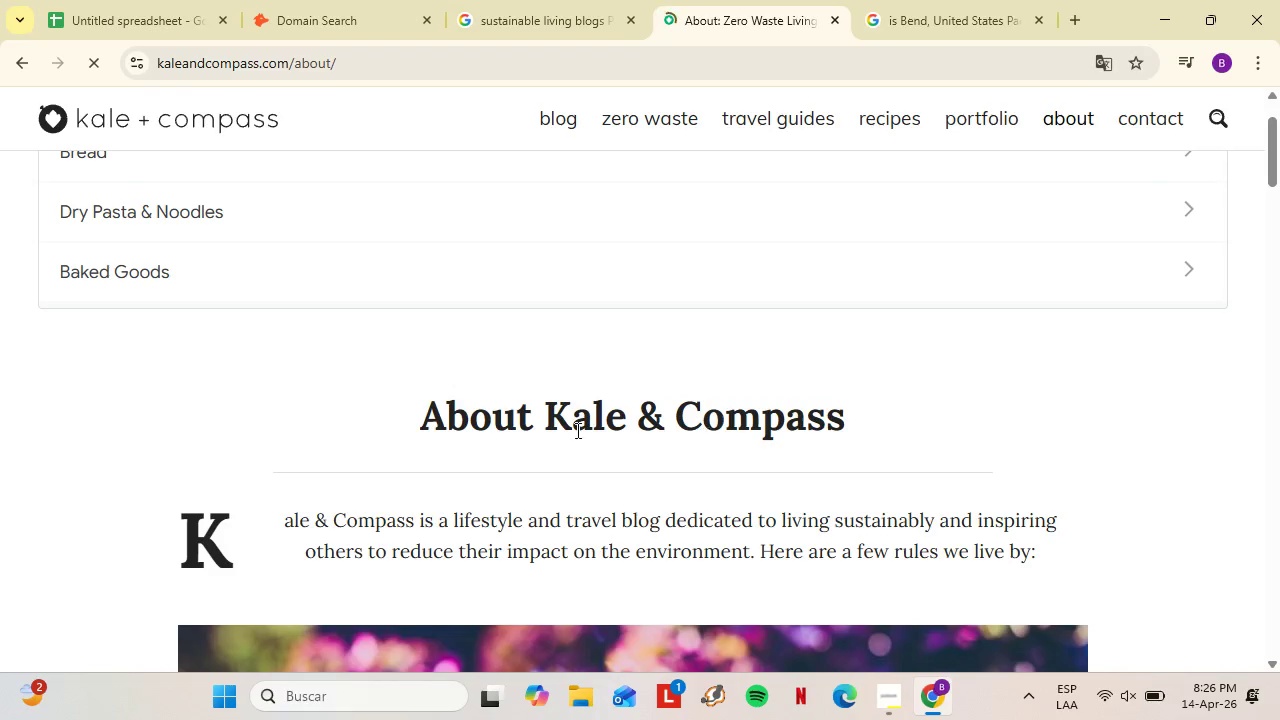 
left_click([863, 431])
 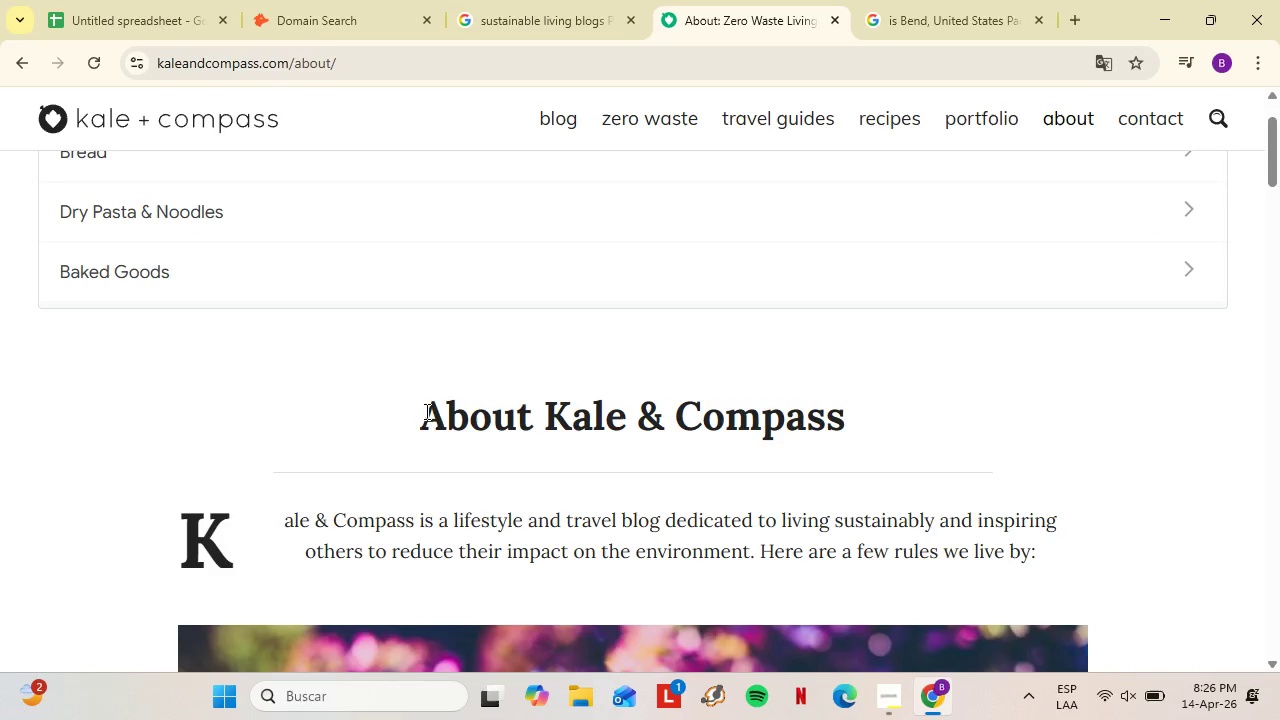 
scroll: coordinate [465, 467], scroll_direction: down, amount: 1.0
 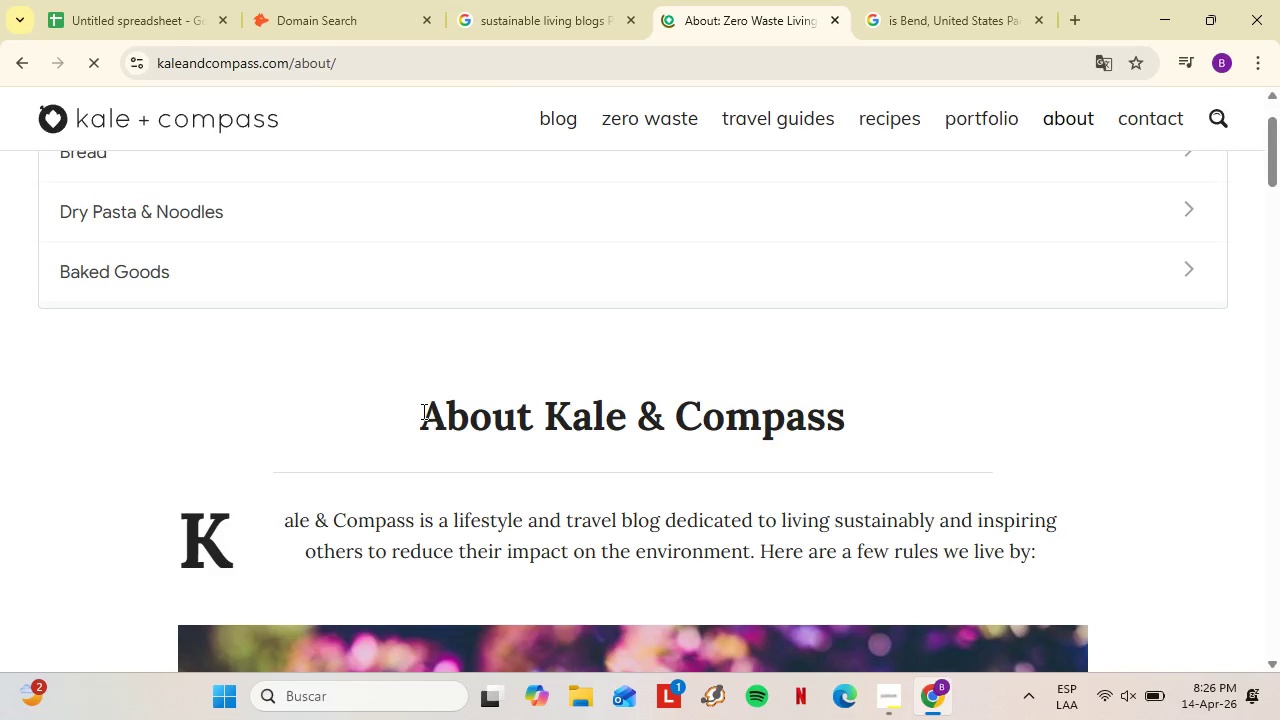 
left_click_drag(start_coordinate=[425, 411], to_coordinate=[879, 424])
 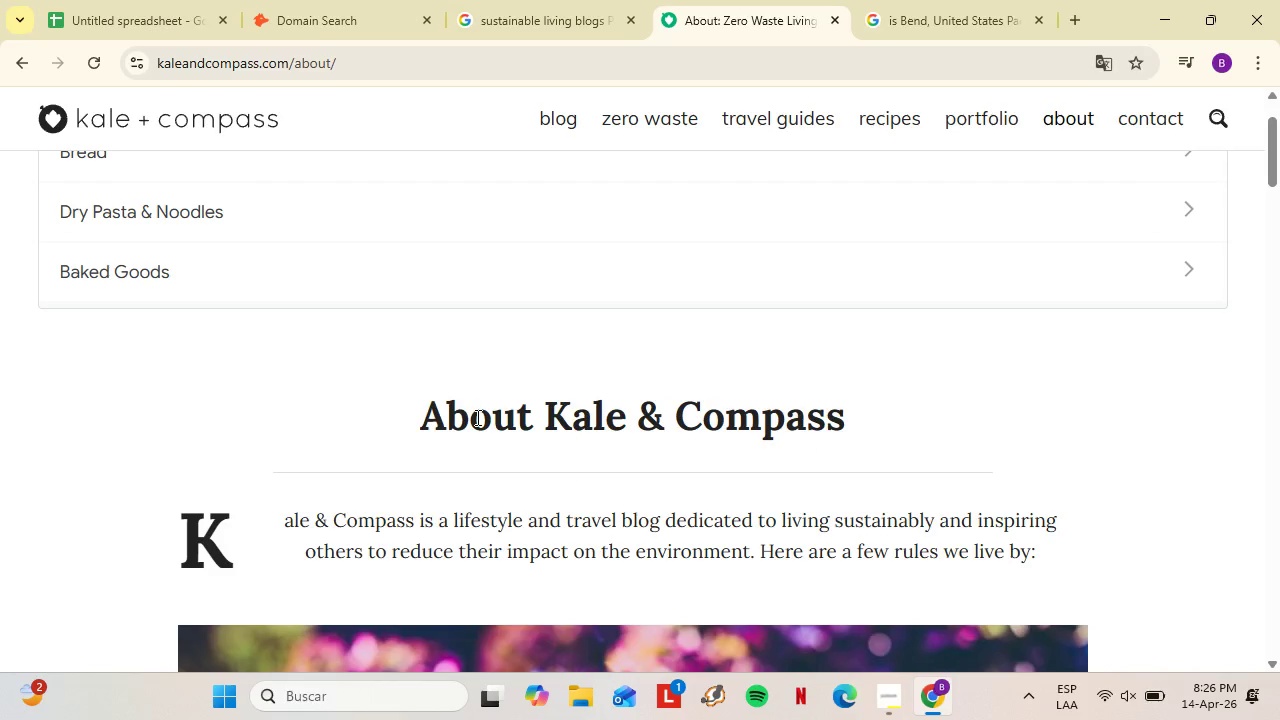 
left_click([574, 472])
 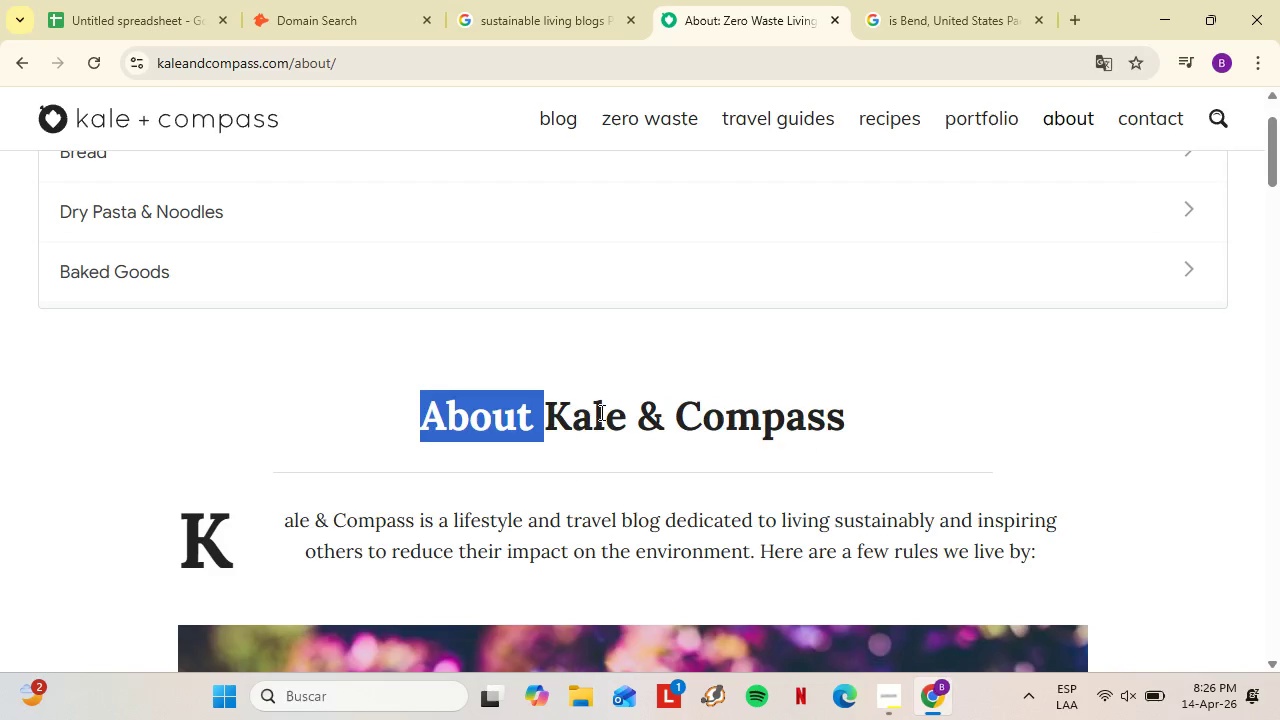 
left_click_drag(start_coordinate=[418, 416], to_coordinate=[953, 406])
 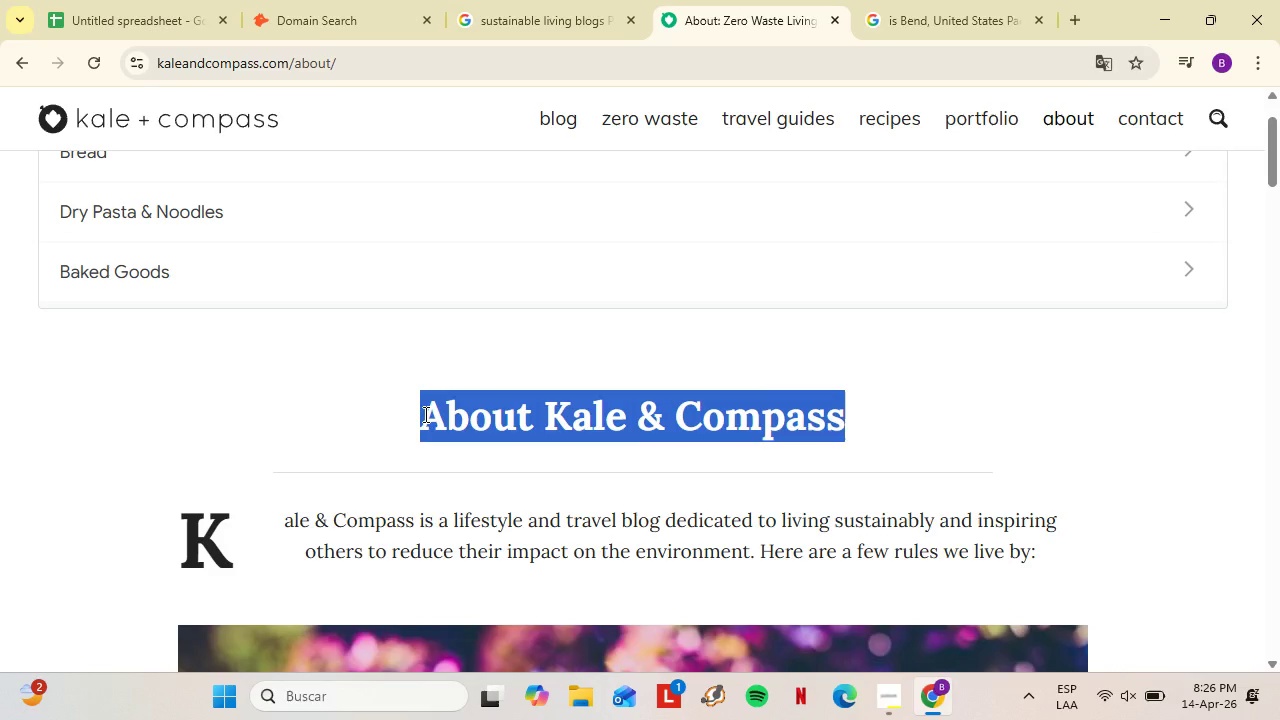 
left_click([424, 414])
 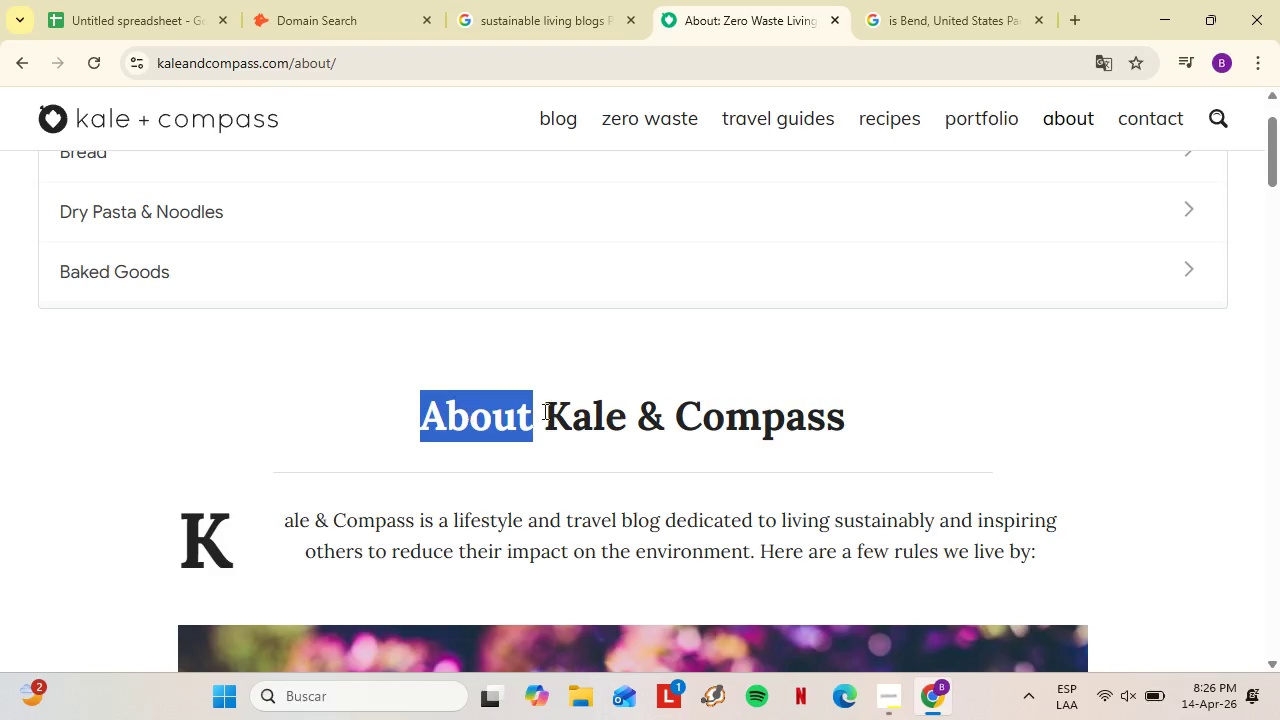 
left_click_drag(start_coordinate=[424, 414], to_coordinate=[834, 438])
 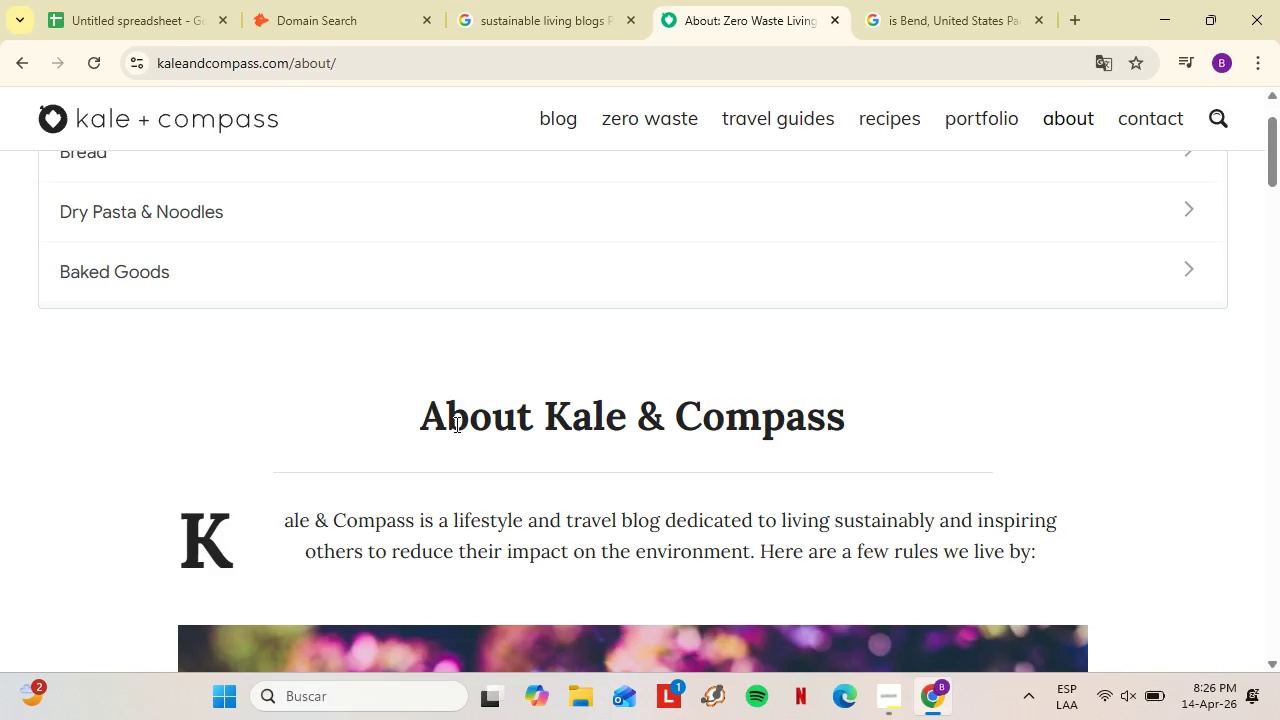 
left_click([604, 464])
 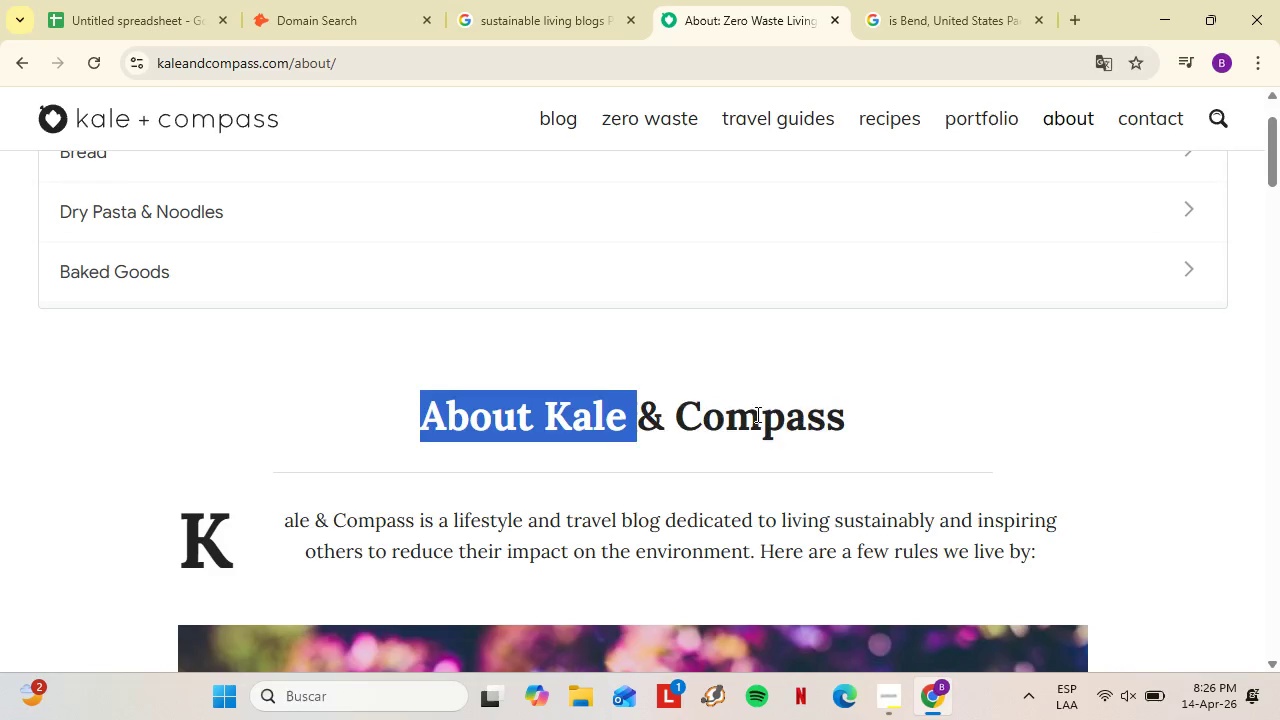 
left_click_drag(start_coordinate=[414, 410], to_coordinate=[899, 447])
 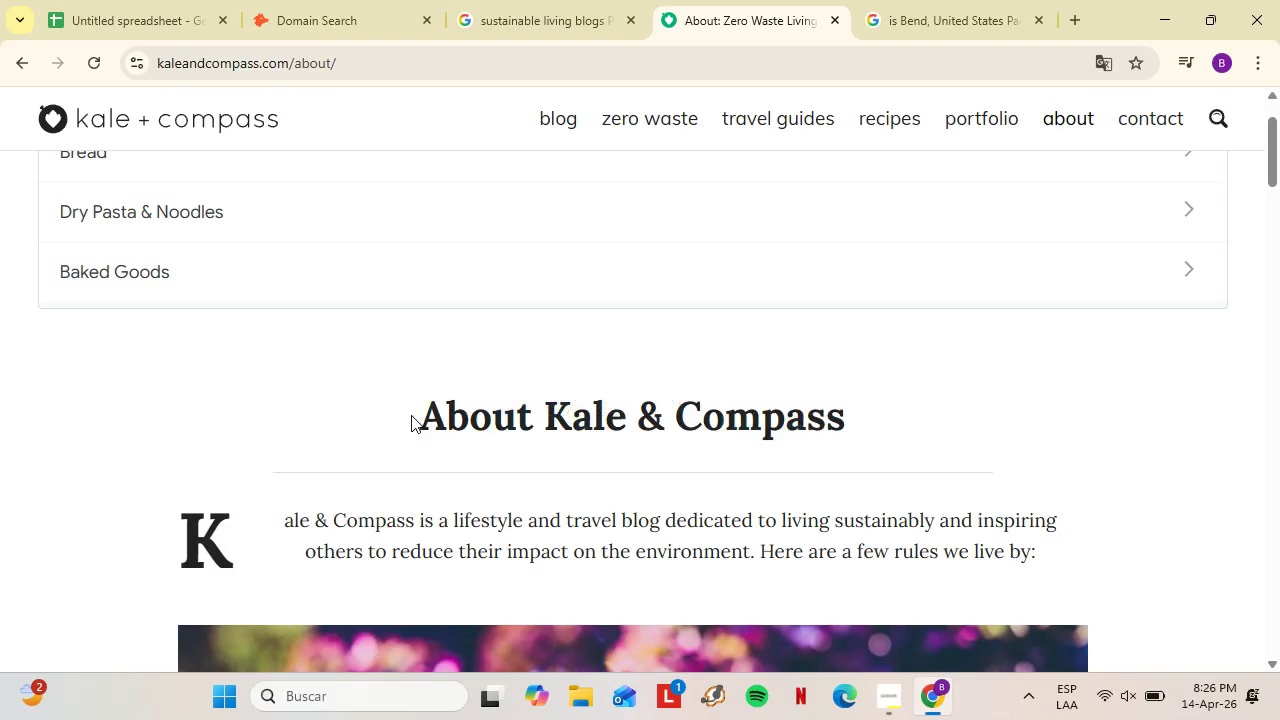 
left_click([411, 415])
 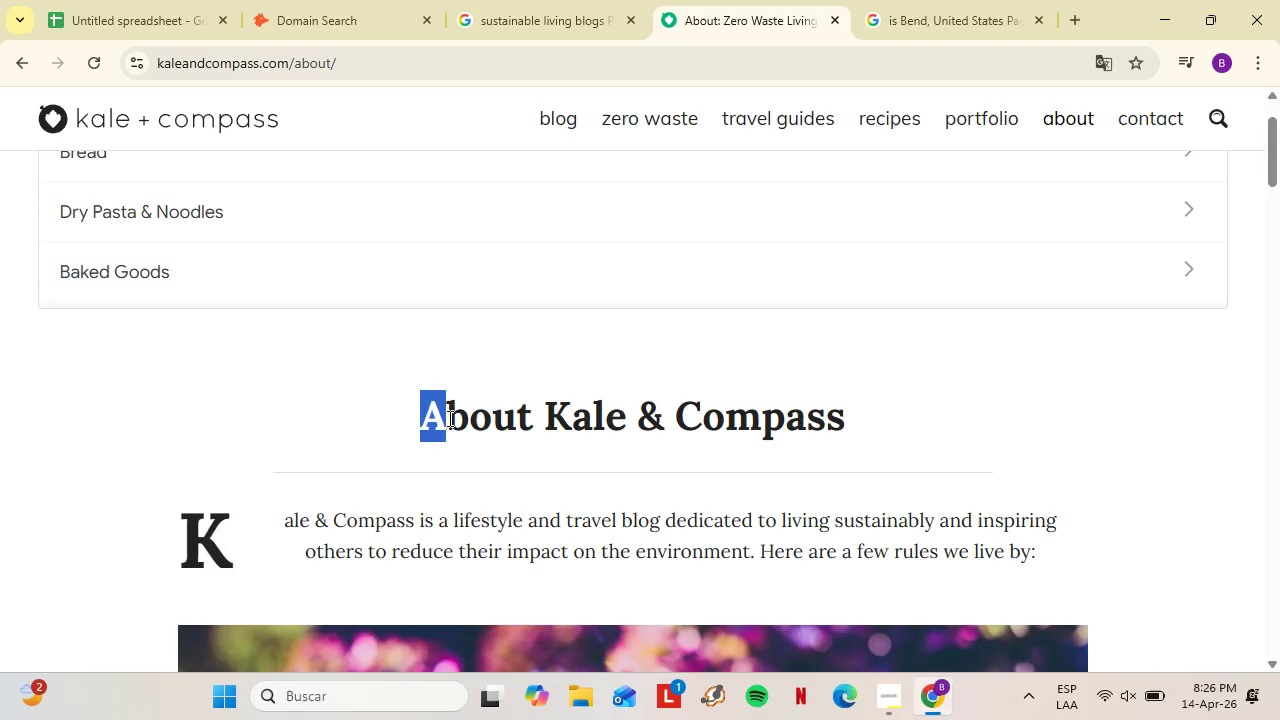 
left_click_drag(start_coordinate=[424, 415], to_coordinate=[884, 425])
 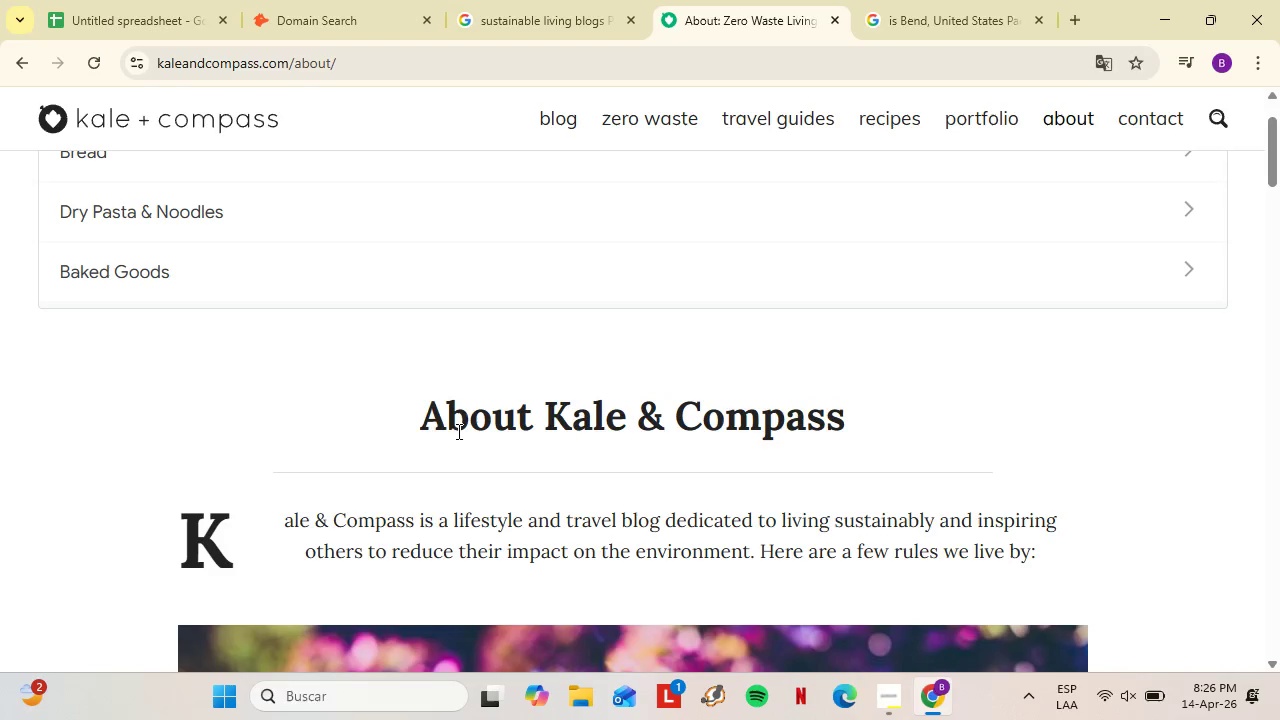 
left_click([582, 466])
 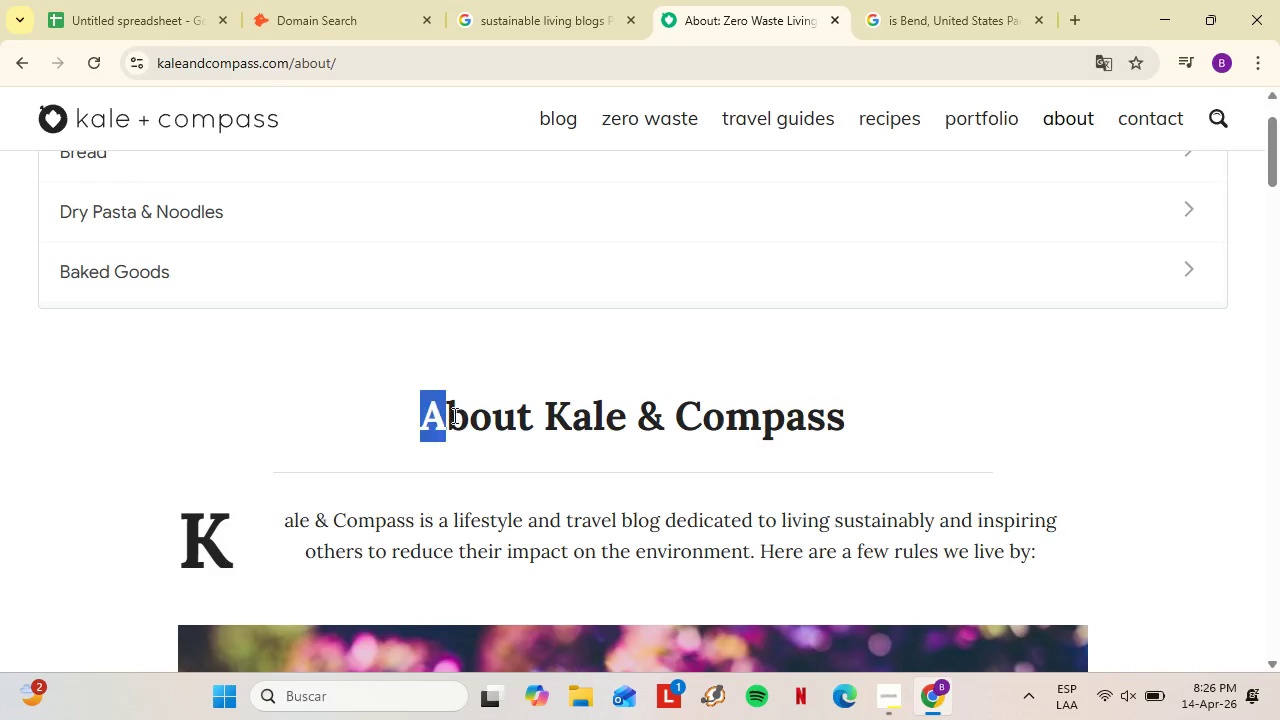 
left_click_drag(start_coordinate=[414, 415], to_coordinate=[892, 426])
 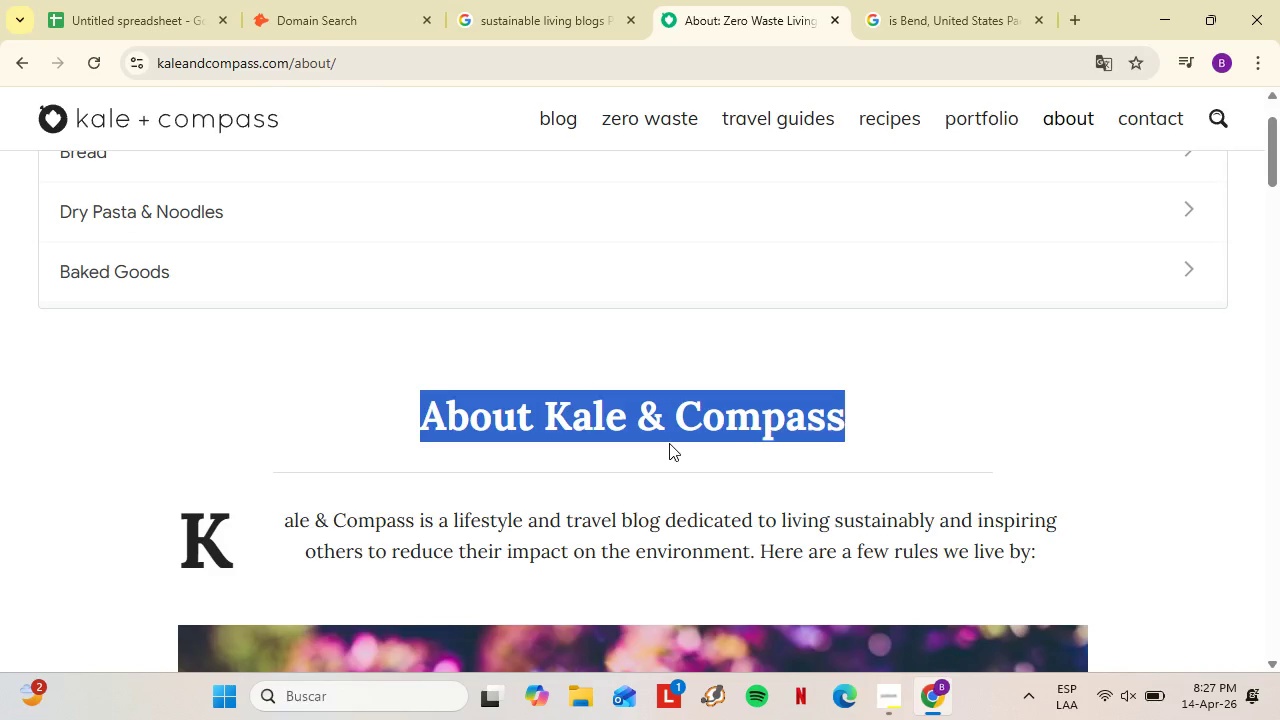 
wait(43.17)
 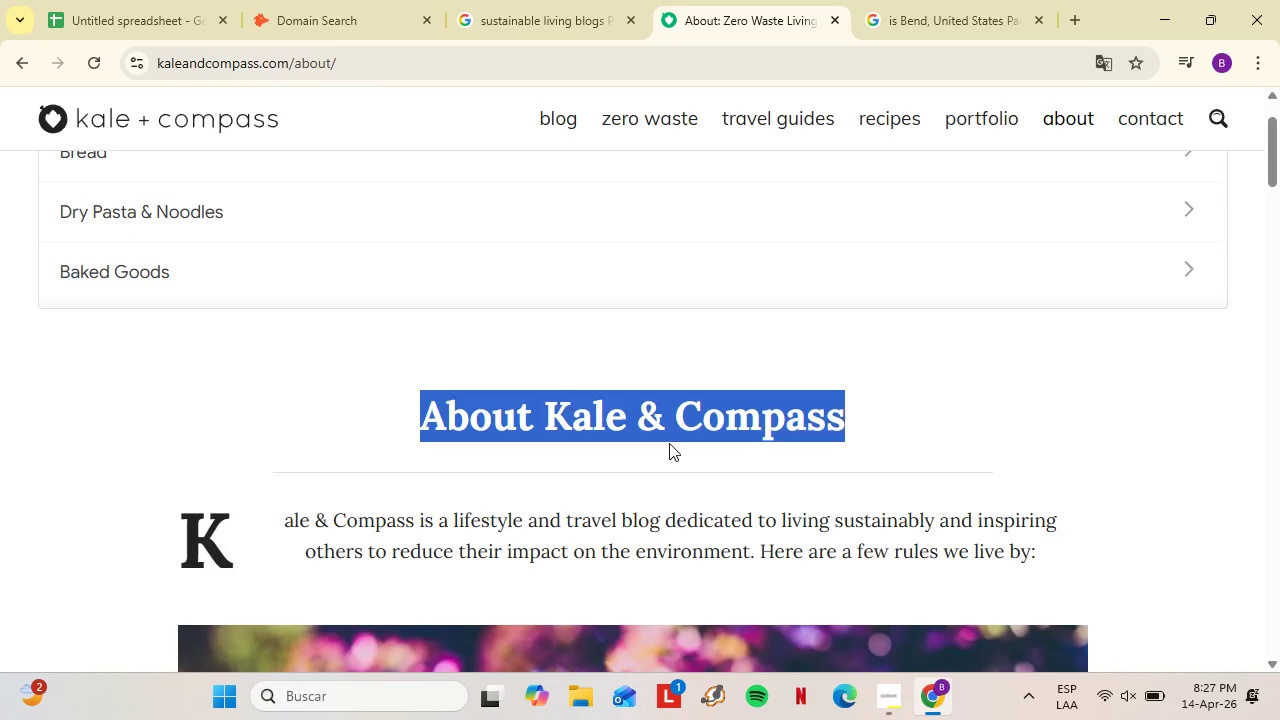 
scroll: coordinate [618, 362], scroll_direction: down, amount: 15.0
 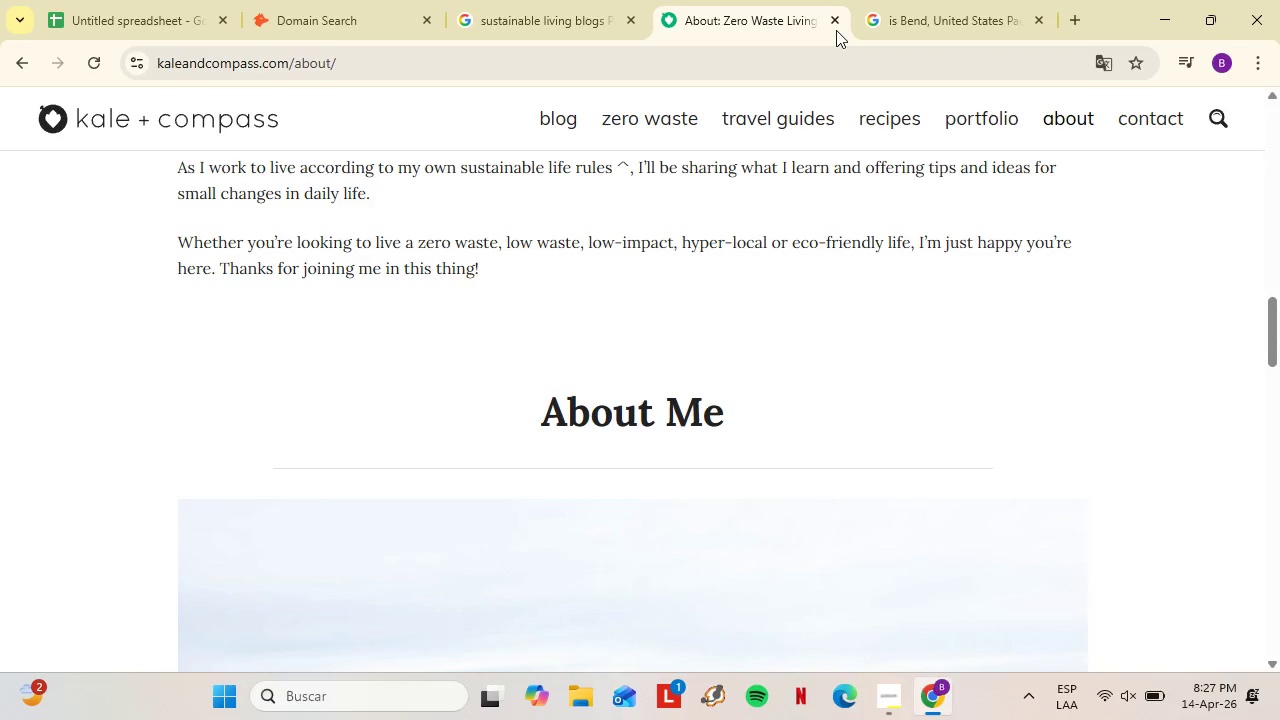 
left_click([837, 20])
 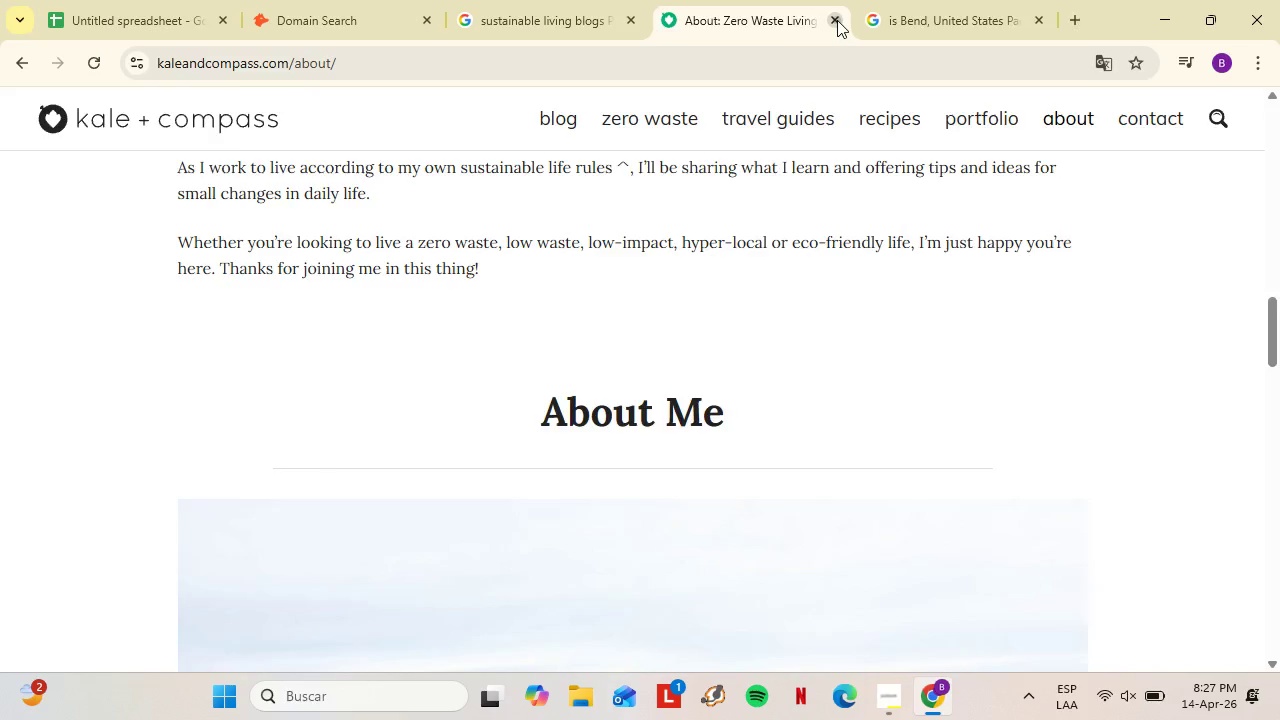 
left_click([544, 0])
 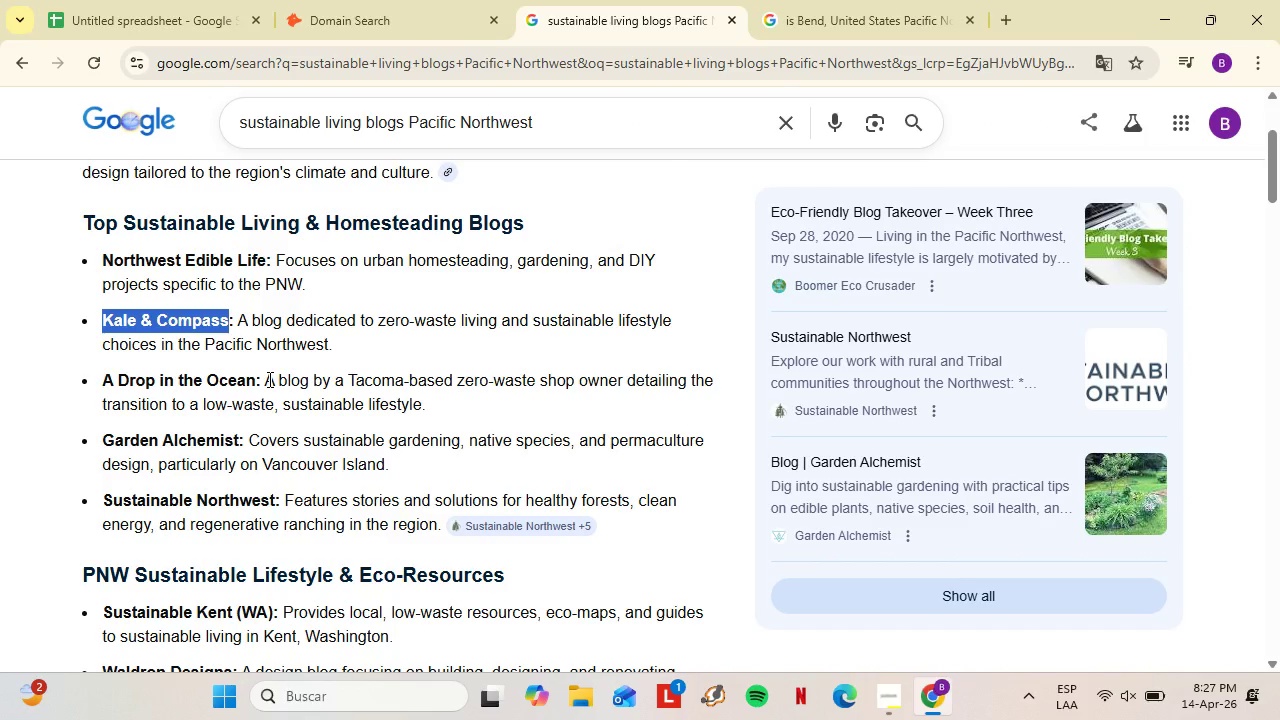 
left_click_drag(start_coordinate=[265, 379], to_coordinate=[106, 370])
 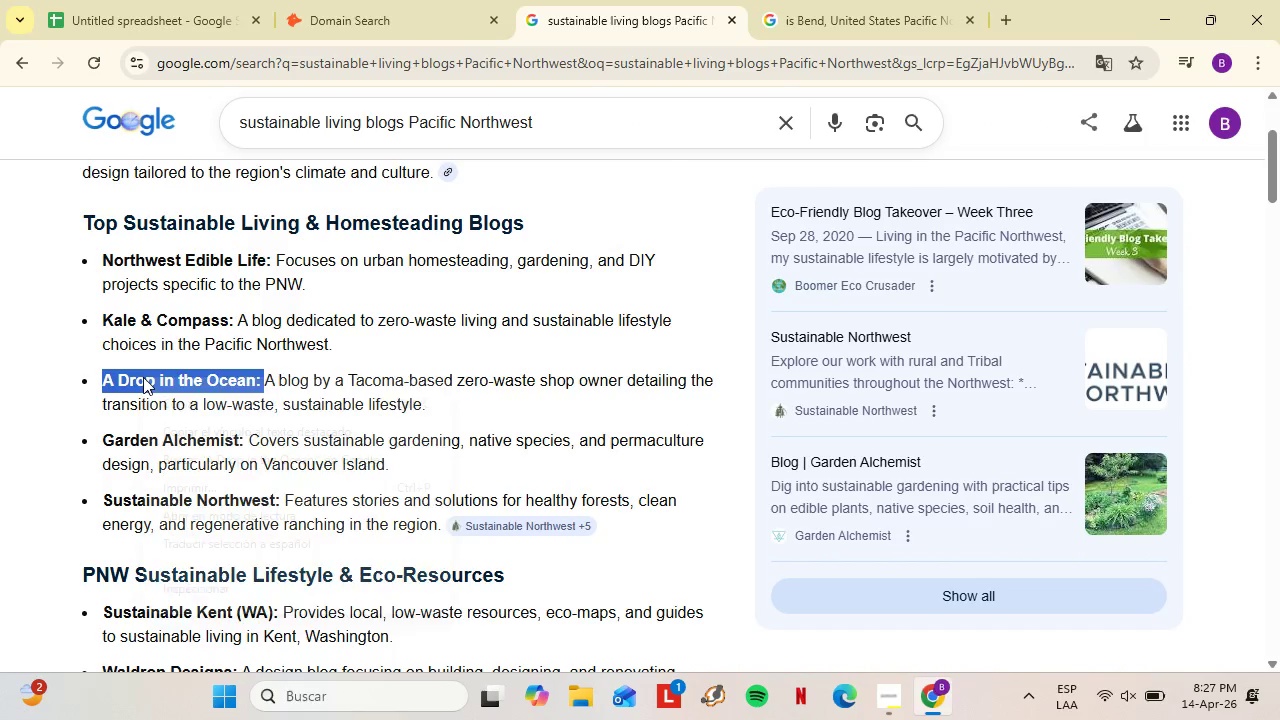 
right_click([143, 377])
 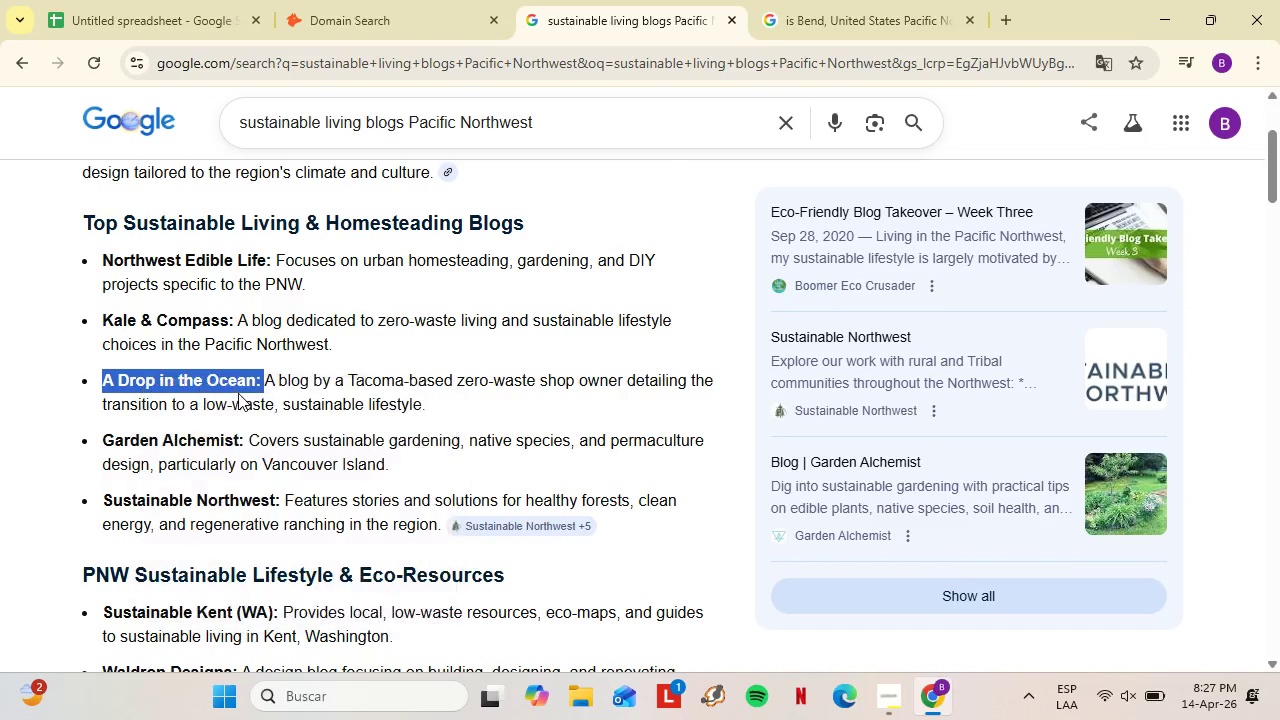 
left_click([238, 393])
 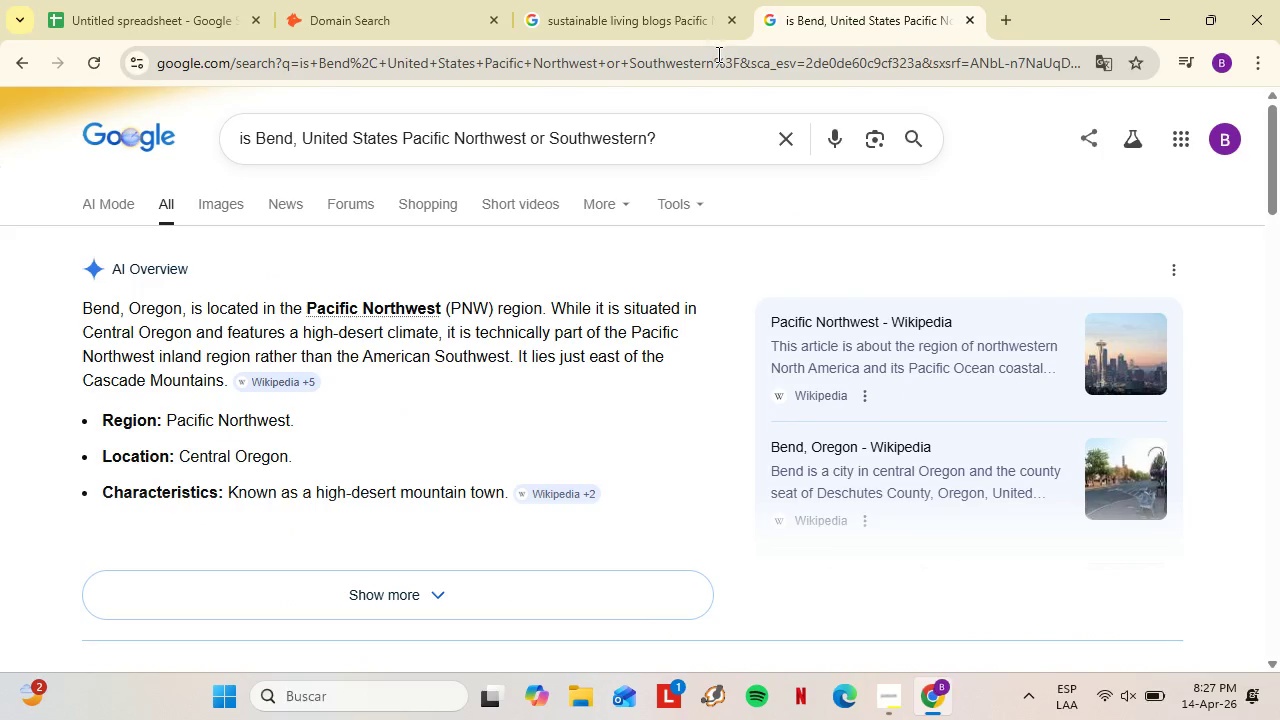 
left_click([717, 54])
 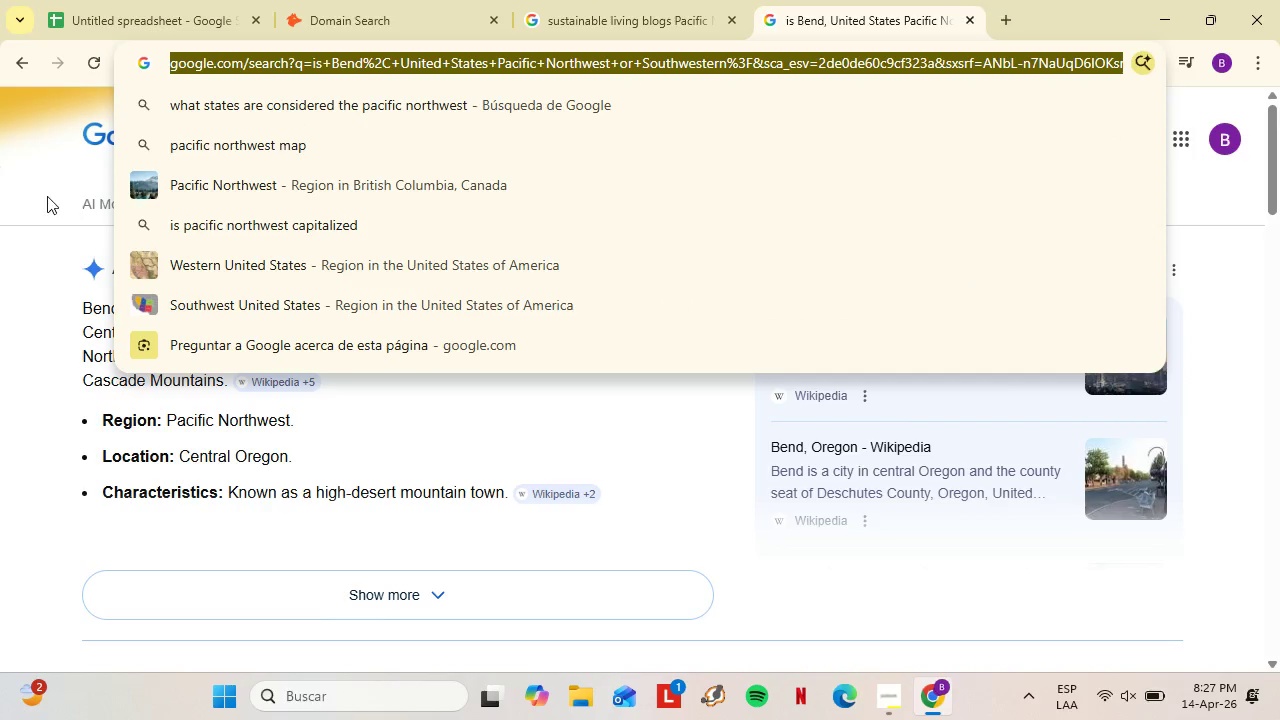 
left_click([38, 224])
 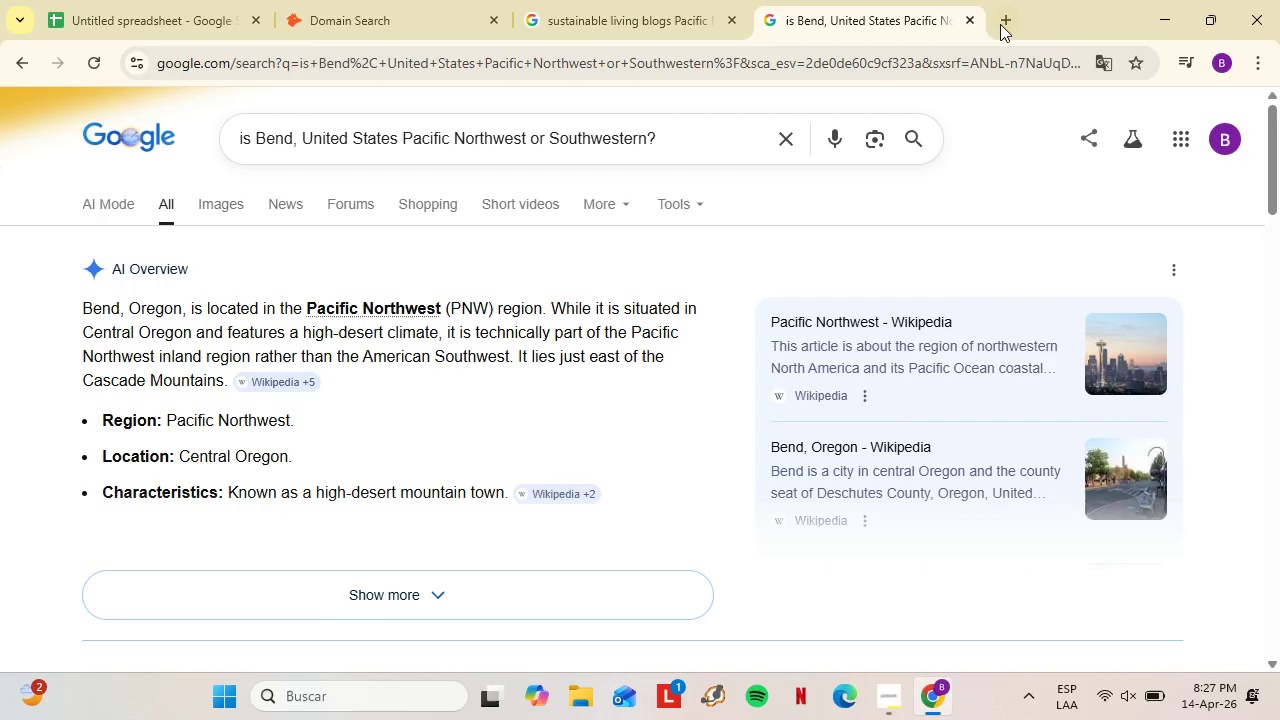 
left_click([1000, 24])
 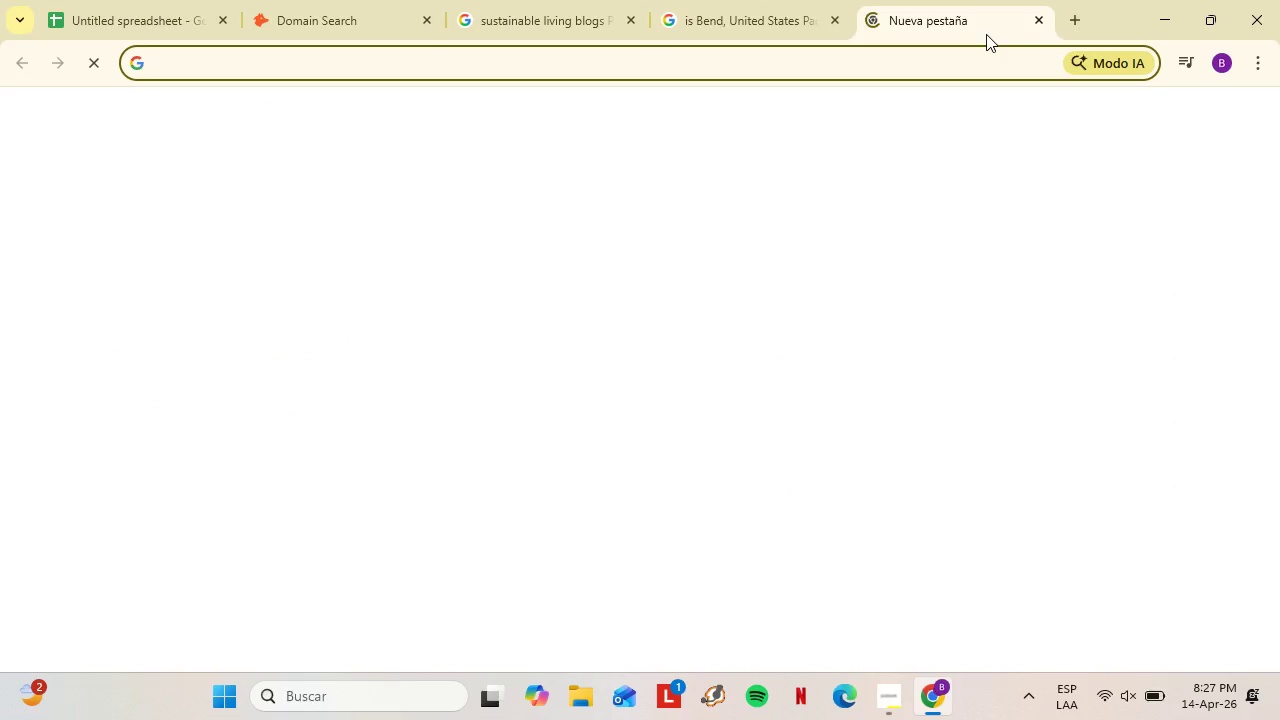 
key(Control+V)
 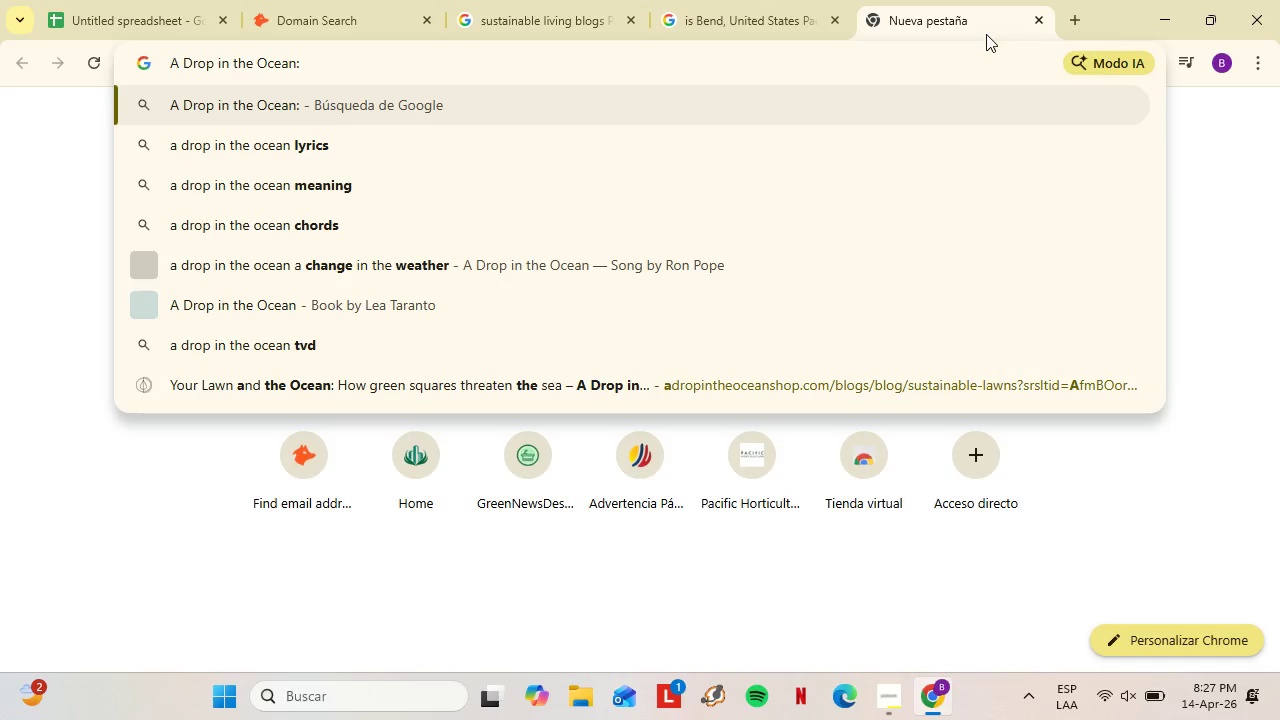 
key(Enter)
 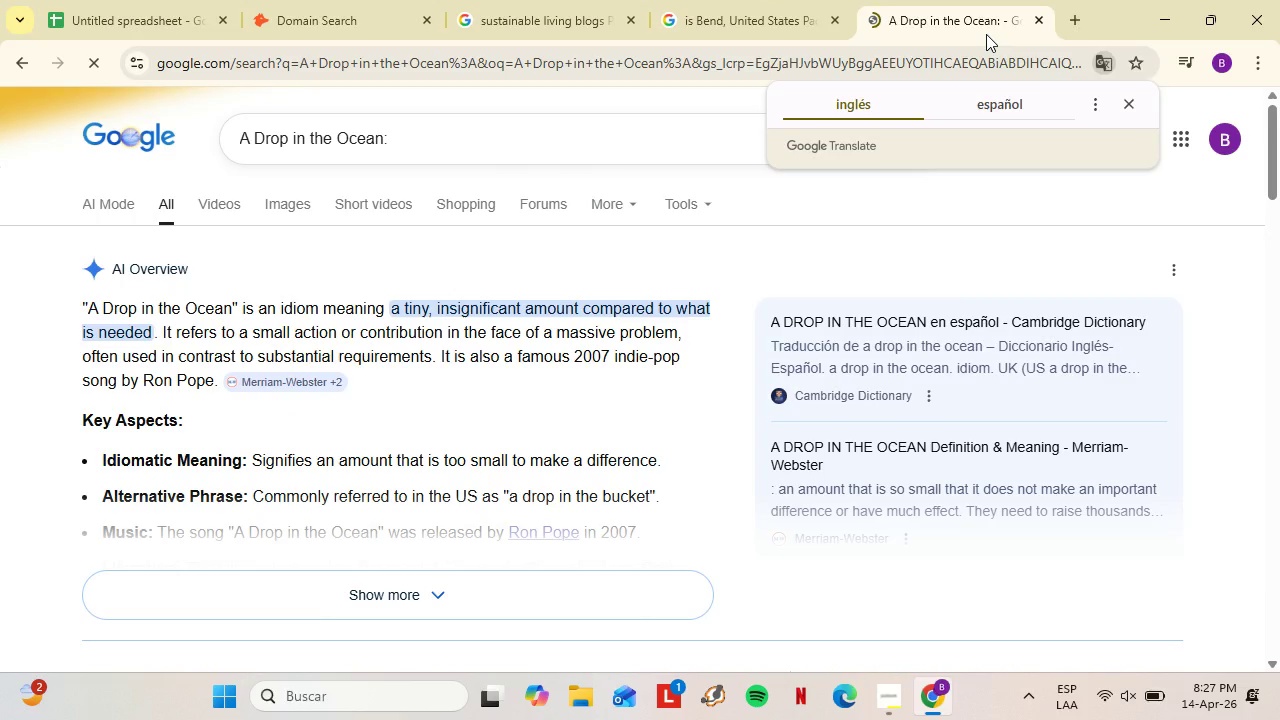 
scroll: coordinate [373, 336], scroll_direction: down, amount: 1.0
 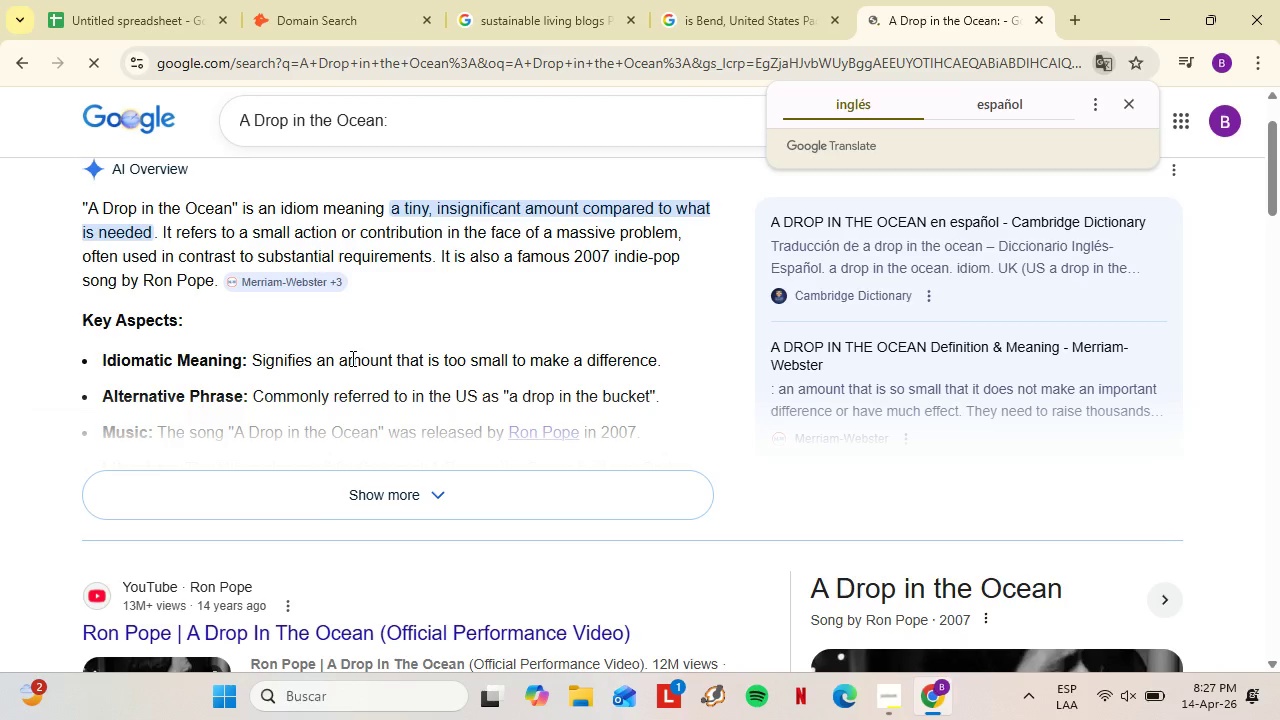 
left_click([343, 0])
 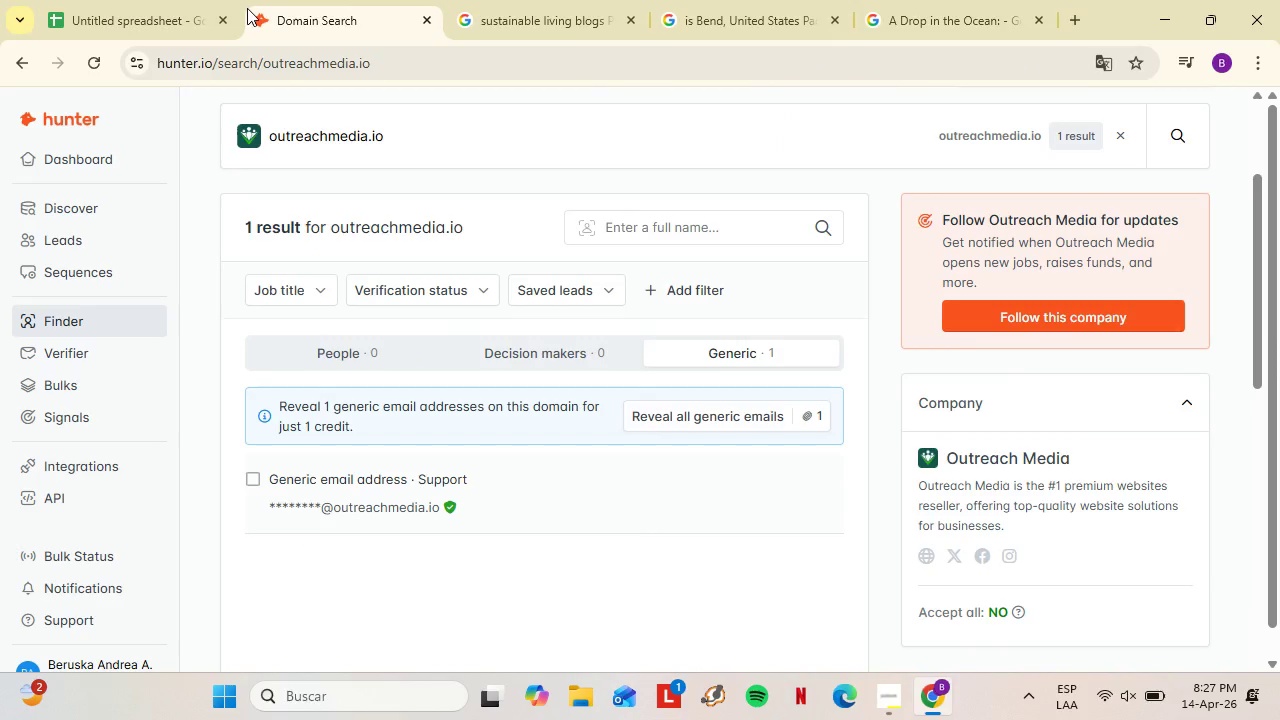 
scroll: coordinate [350, 362], scroll_direction: down, amount: 3.0
 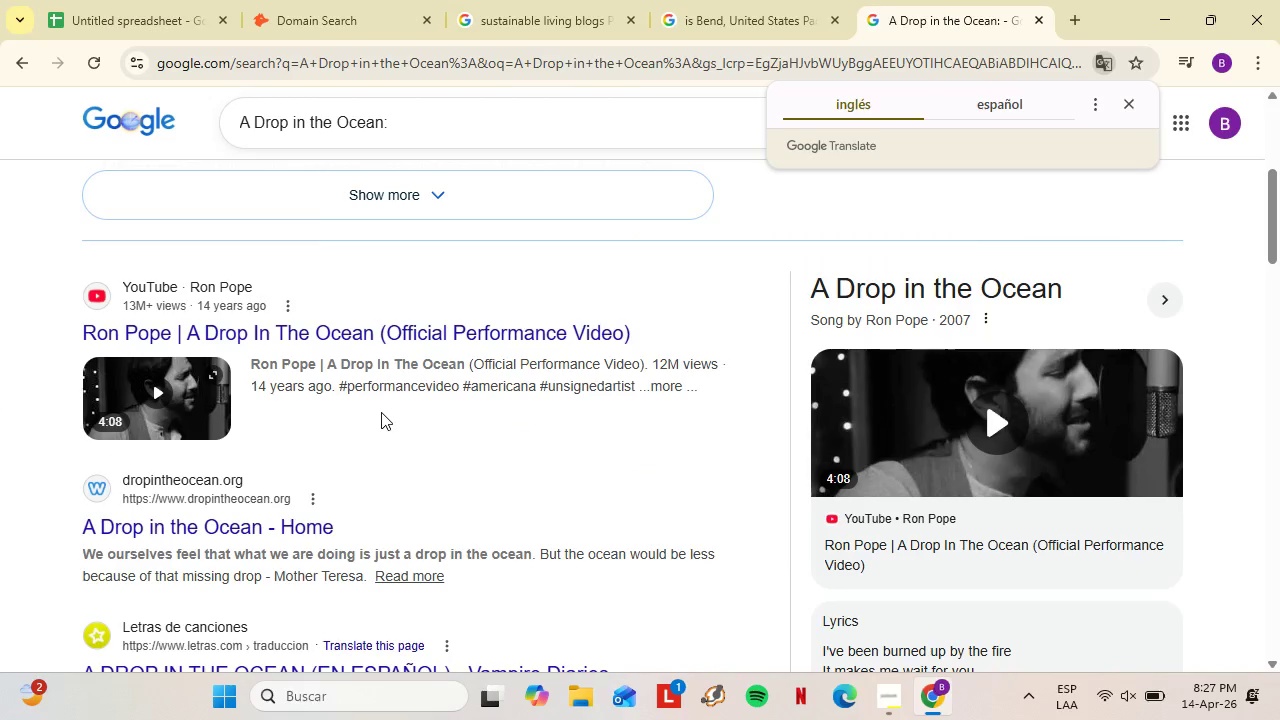 
left_click([162, 0])
 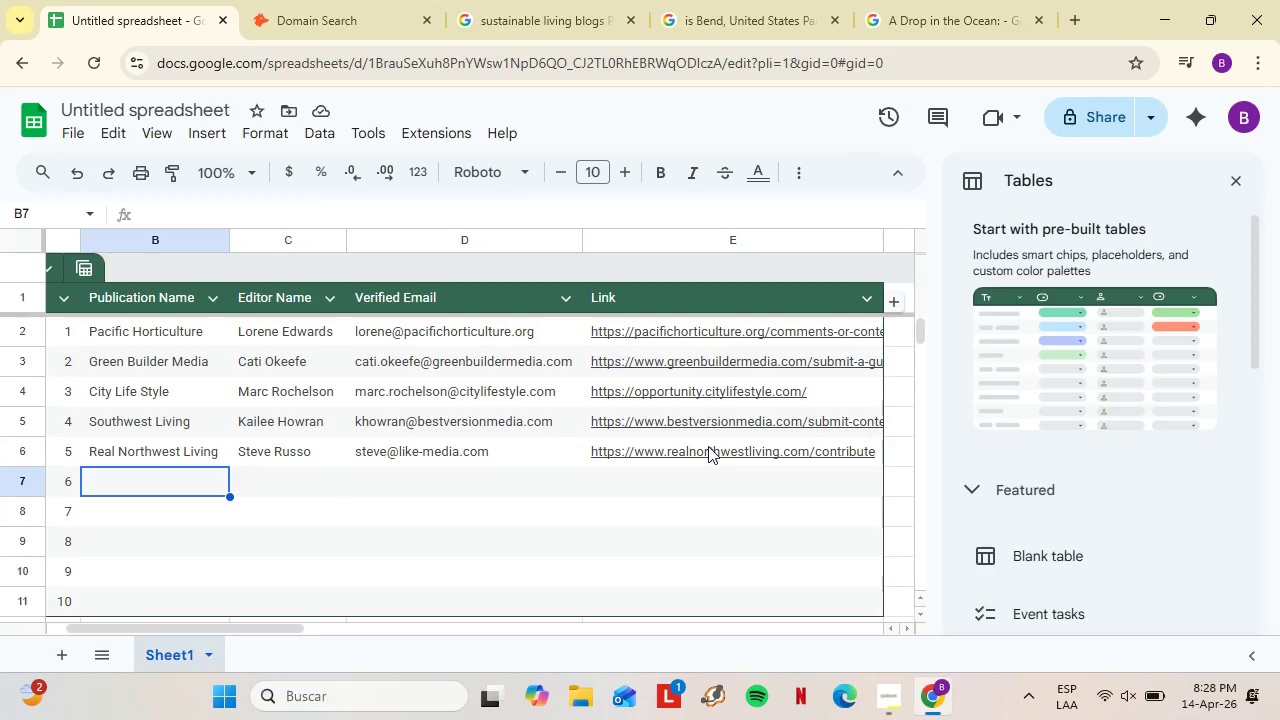 
scroll: coordinate [382, 415], scroll_direction: down, amount: 3.0
 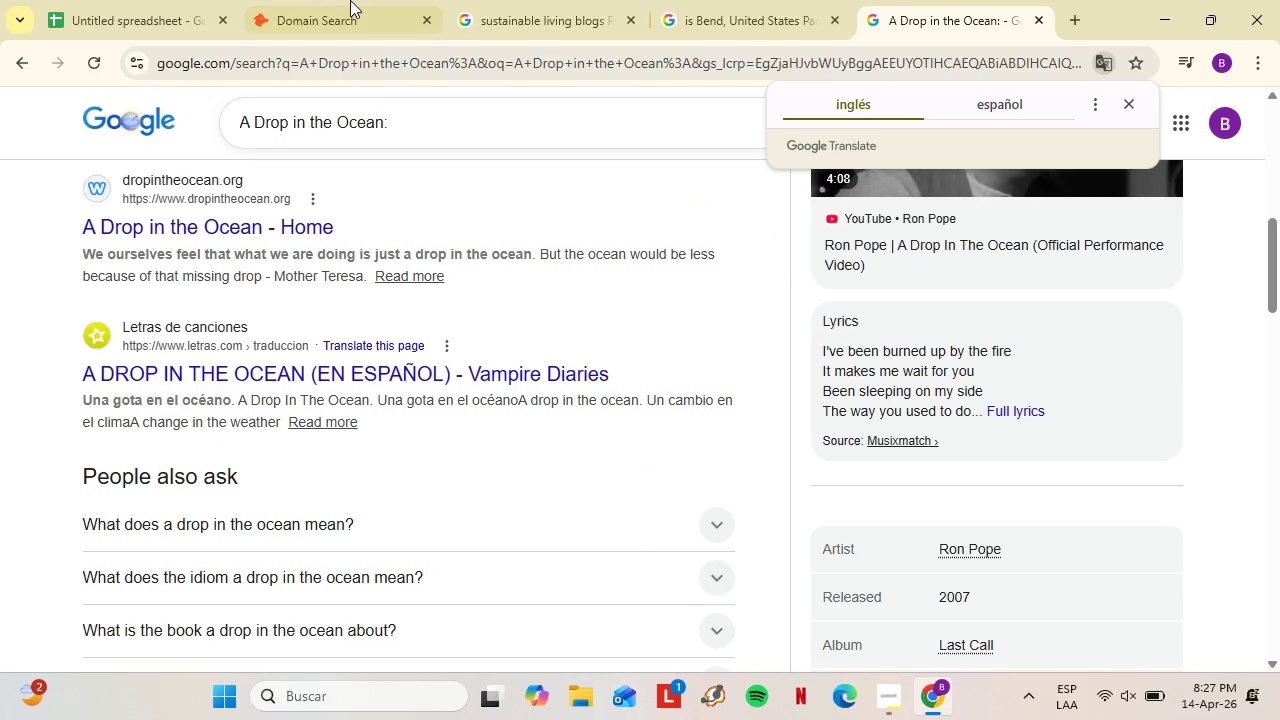 
left_click([946, 0])
 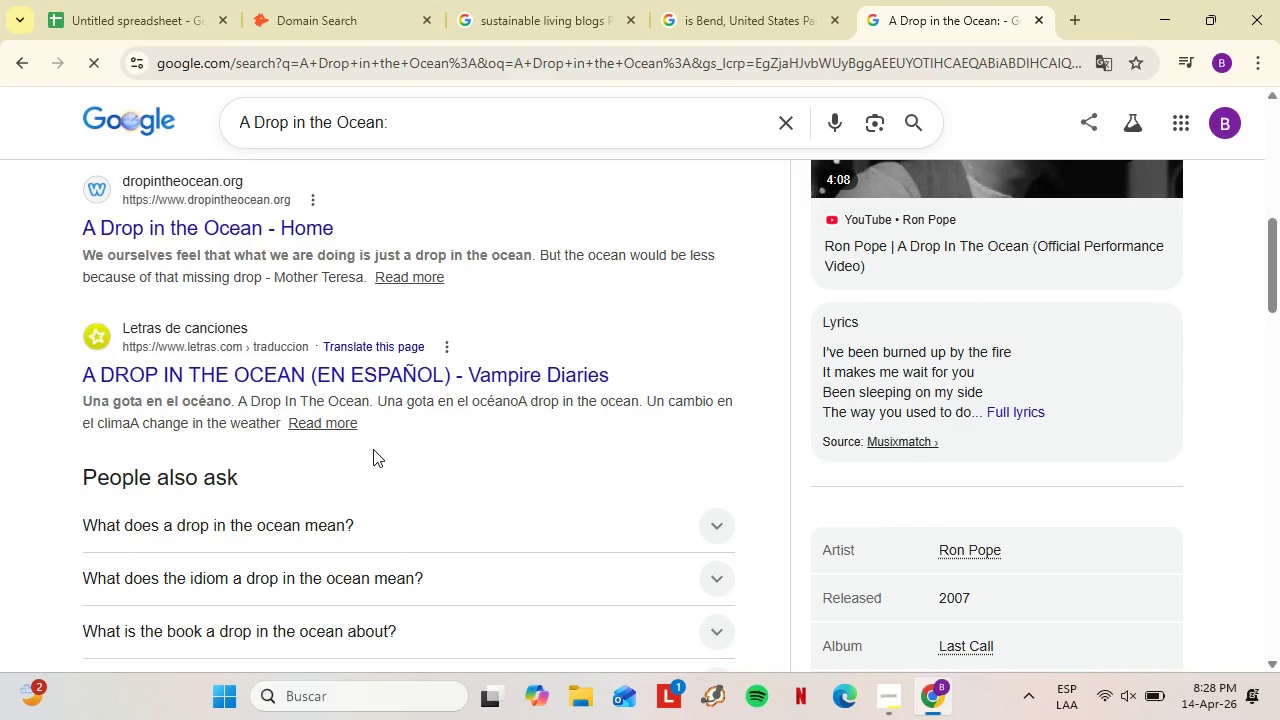 
scroll: coordinate [373, 448], scroll_direction: up, amount: 6.0
 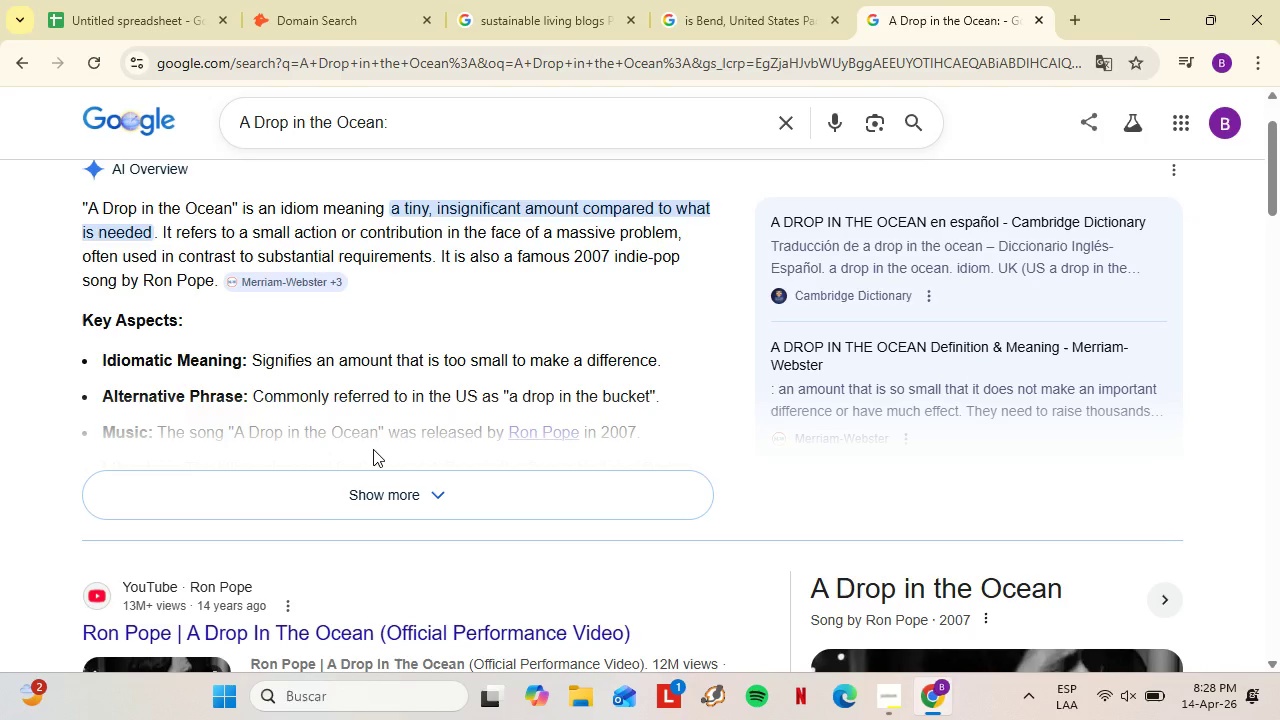 
wait(25.85)
 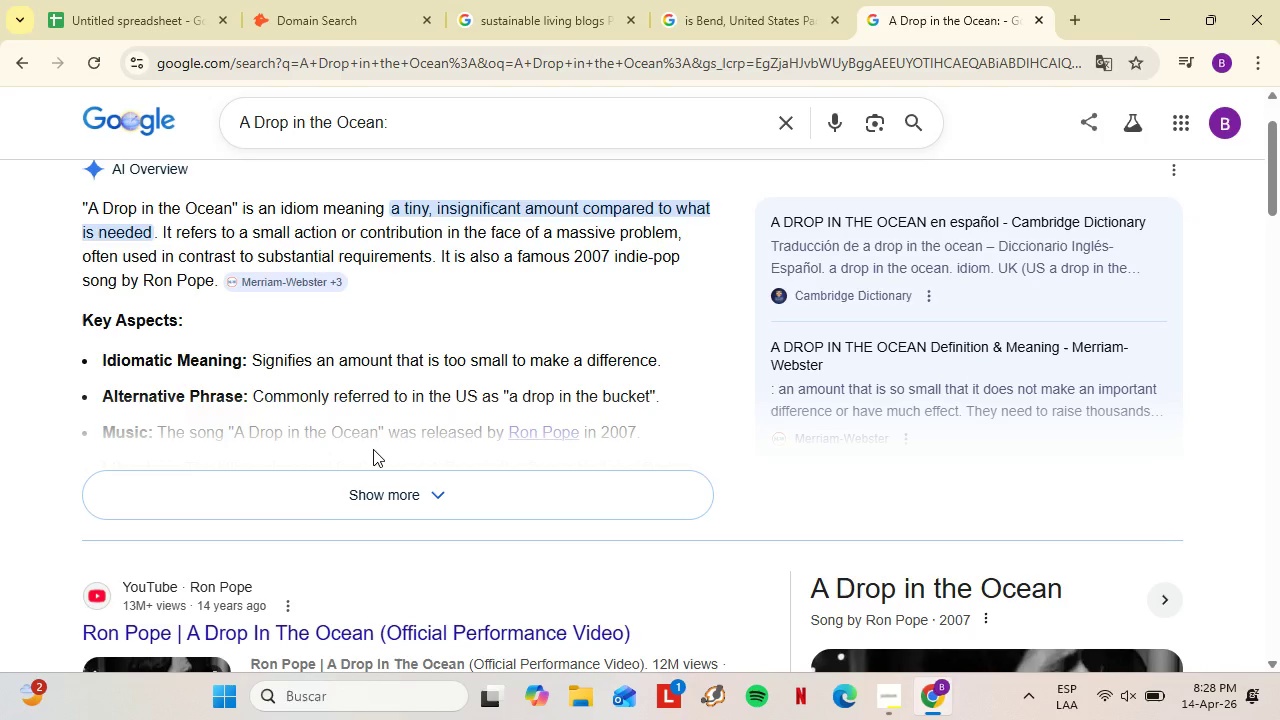 
left_click([899, 695])